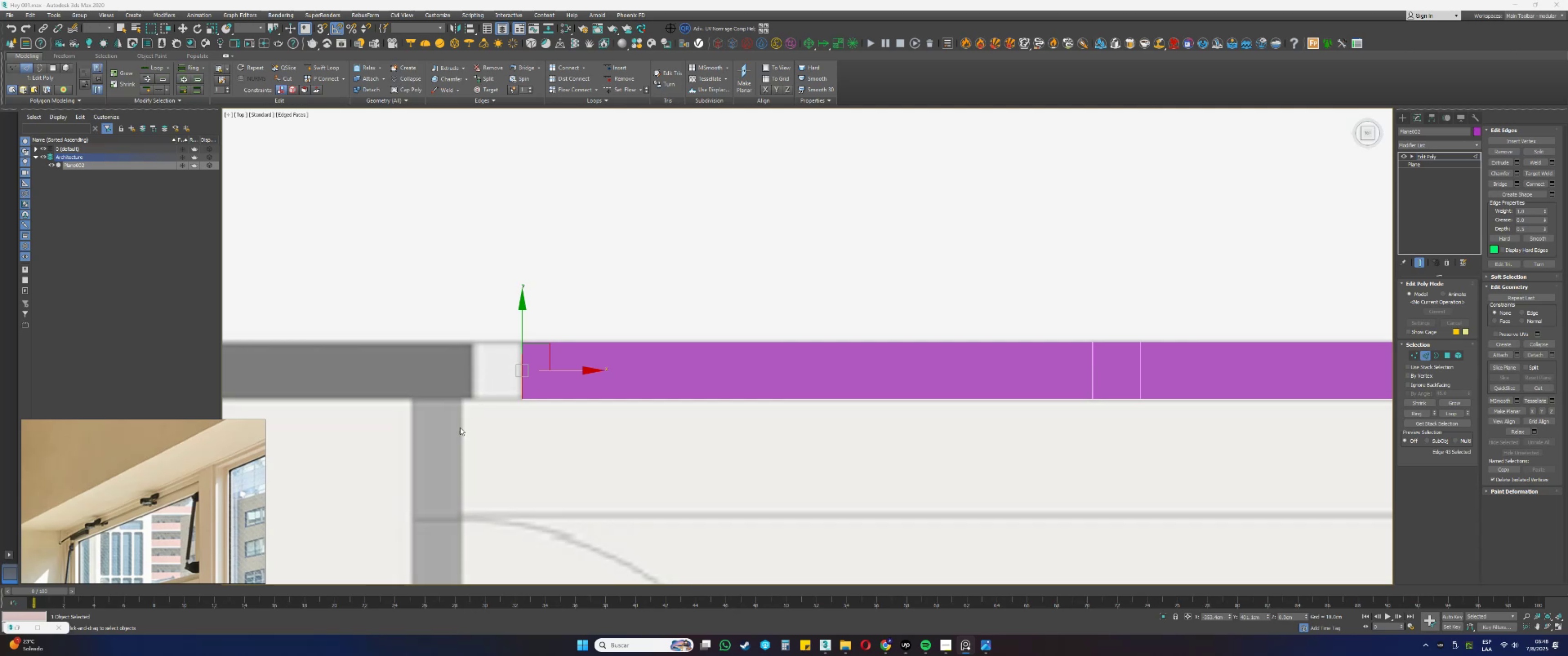 
scroll: coordinate [219, 443], scroll_direction: up, amount: 3.0
 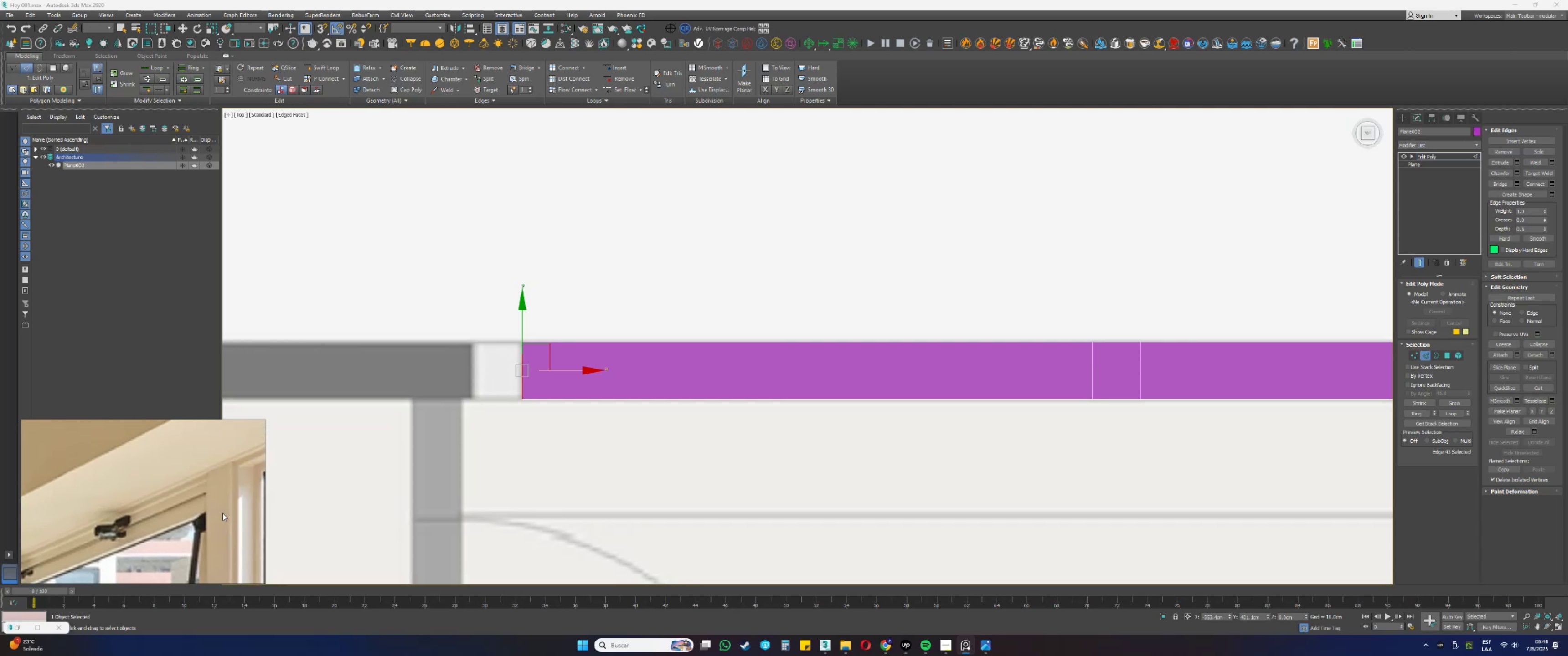 
scroll: coordinate [160, 507], scroll_direction: down, amount: 13.0
 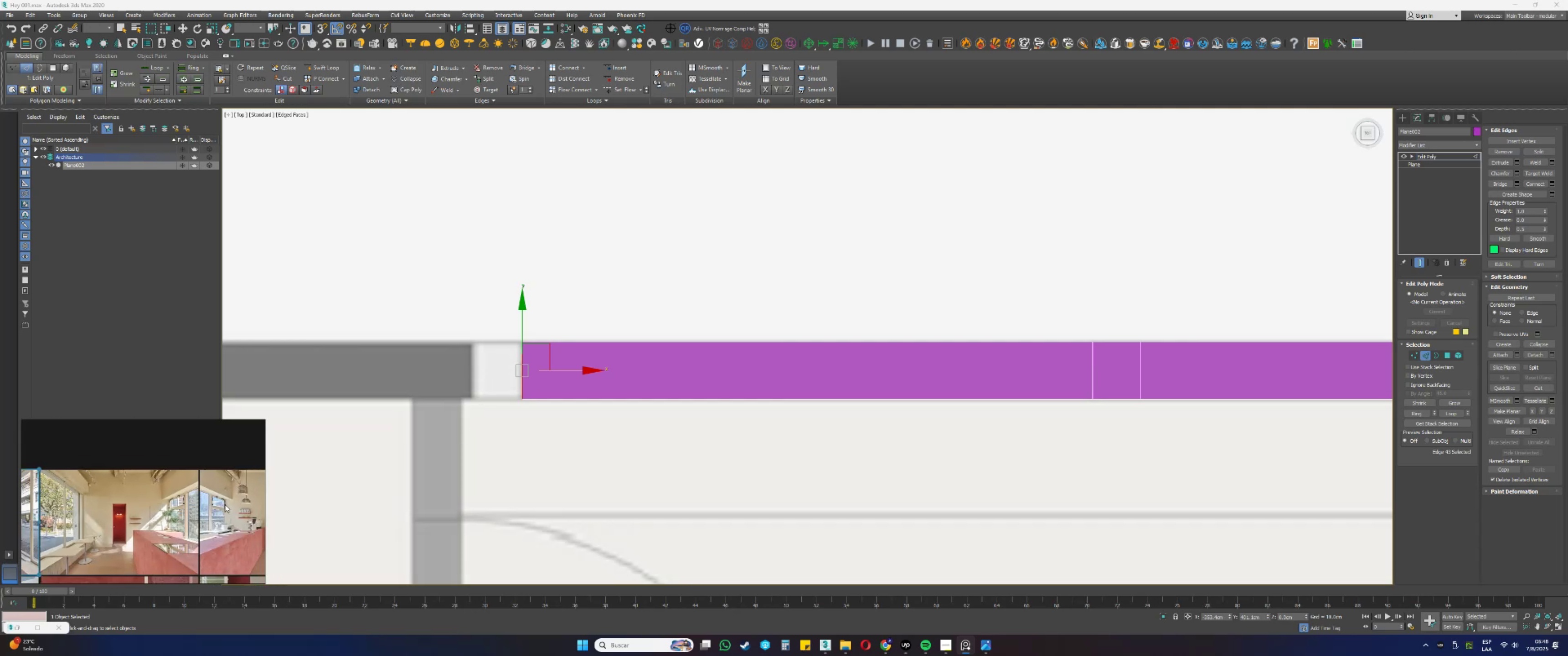 
scroll: coordinate [88, 469], scroll_direction: up, amount: 12.0
 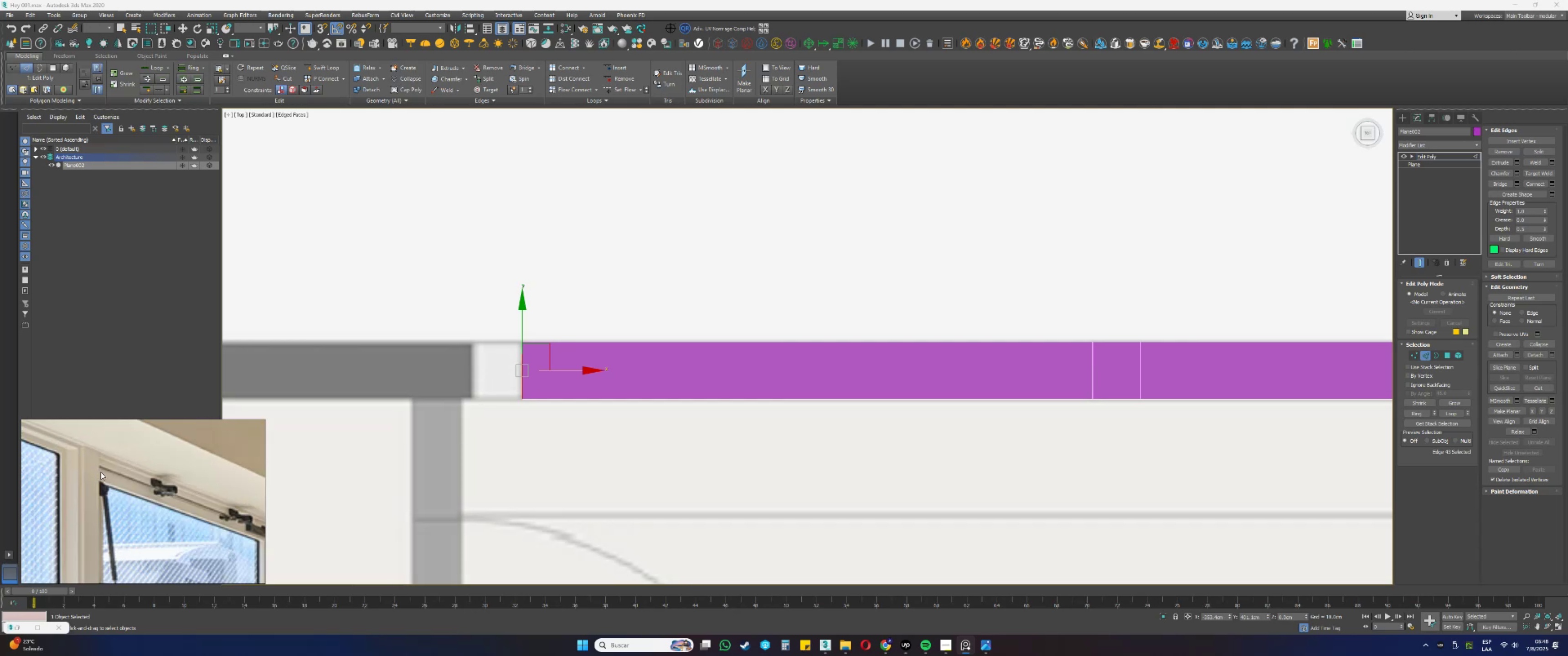 
scroll: coordinate [494, 367], scroll_direction: down, amount: 5.0
 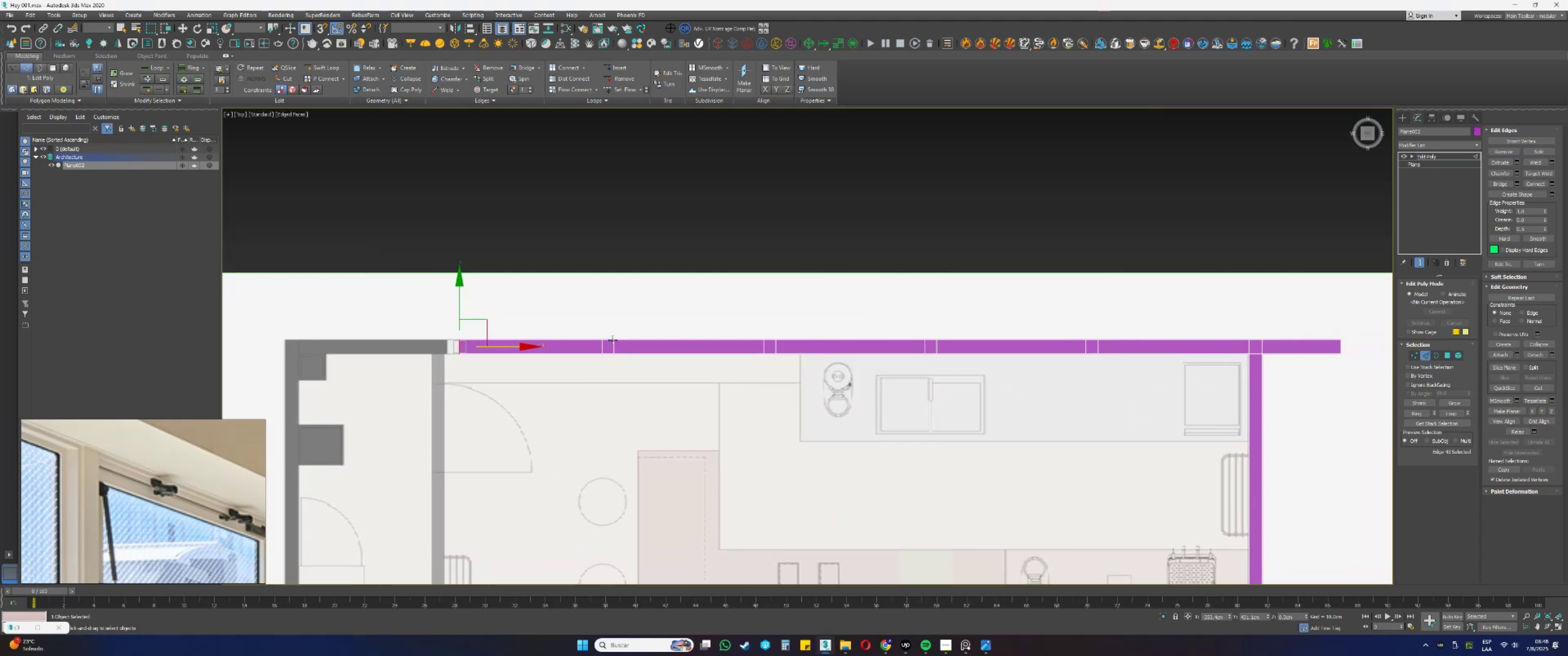 
key(Control+Z)
 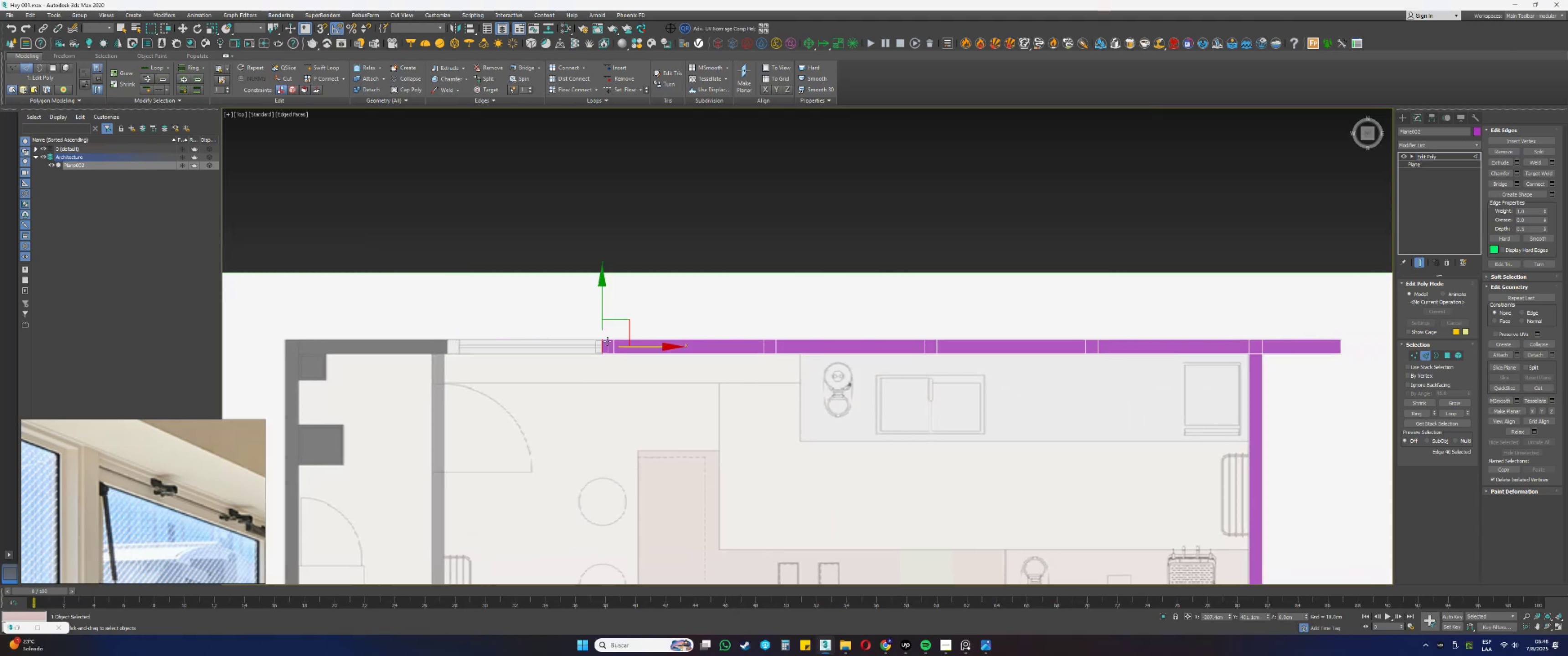 
key(Control+Z)
 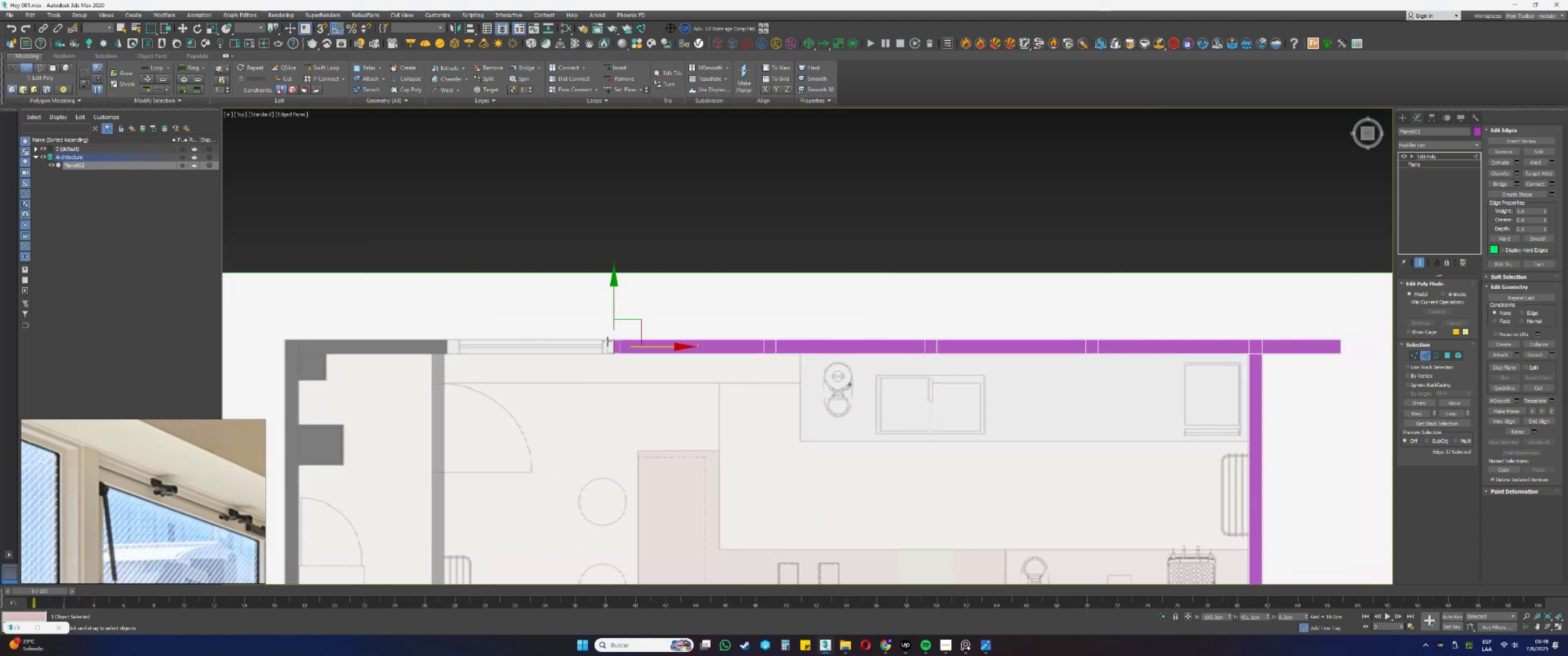 
key(Control+Z)
 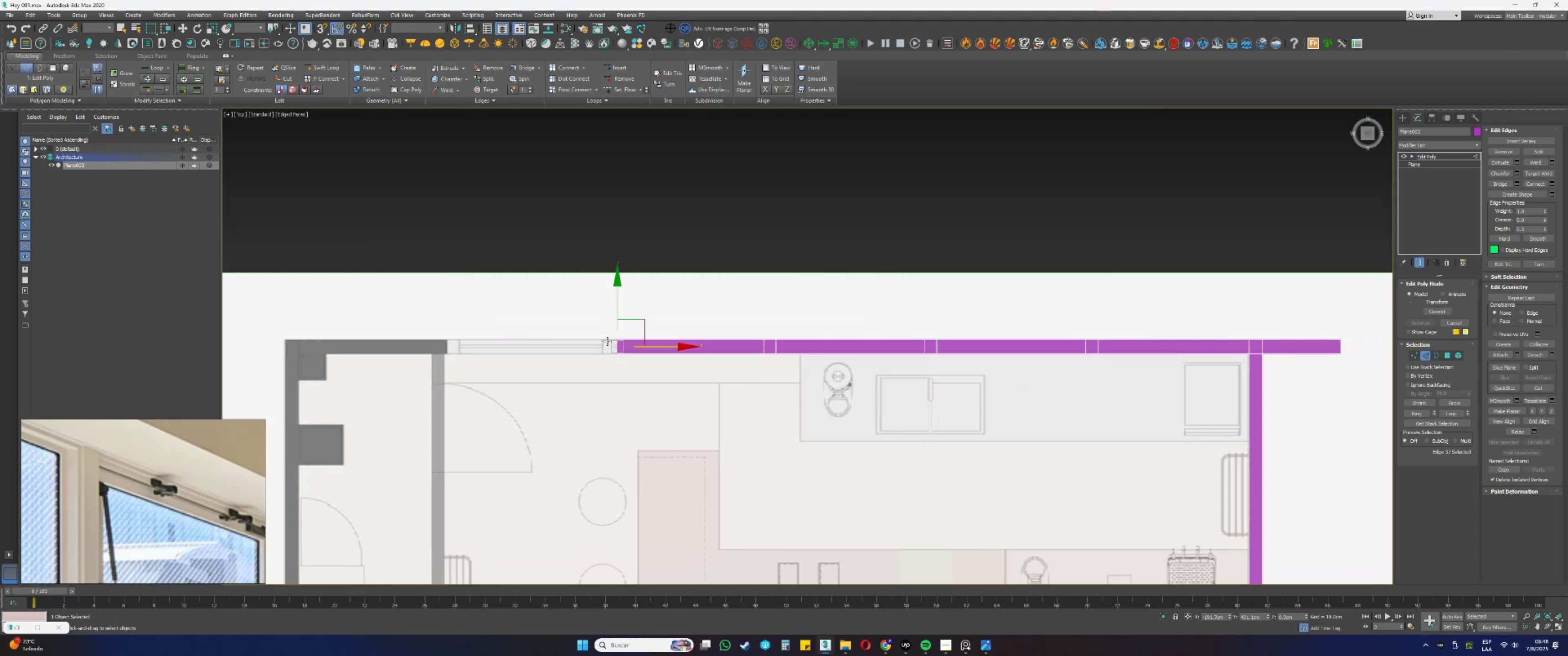 
key(Control+Z)
 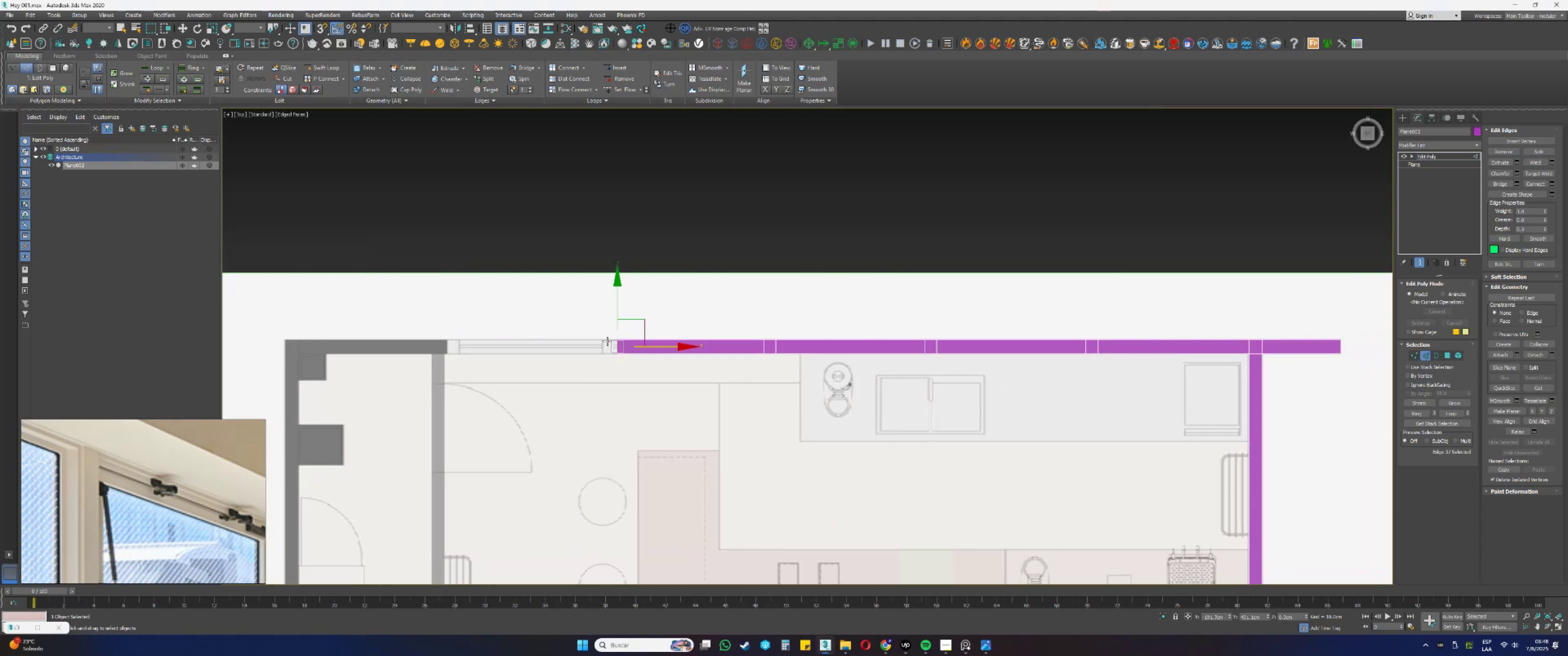 
key(Control+Z)
 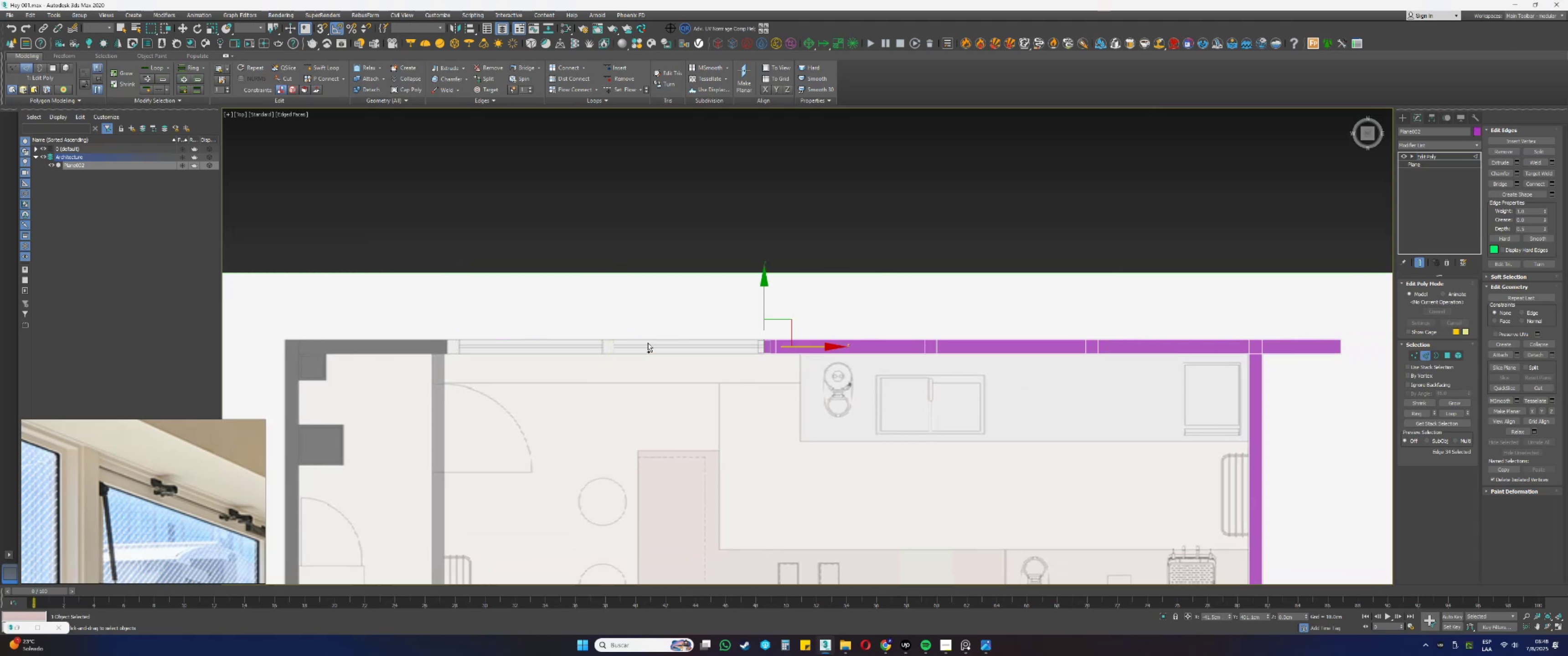 
key(Control+Z)
 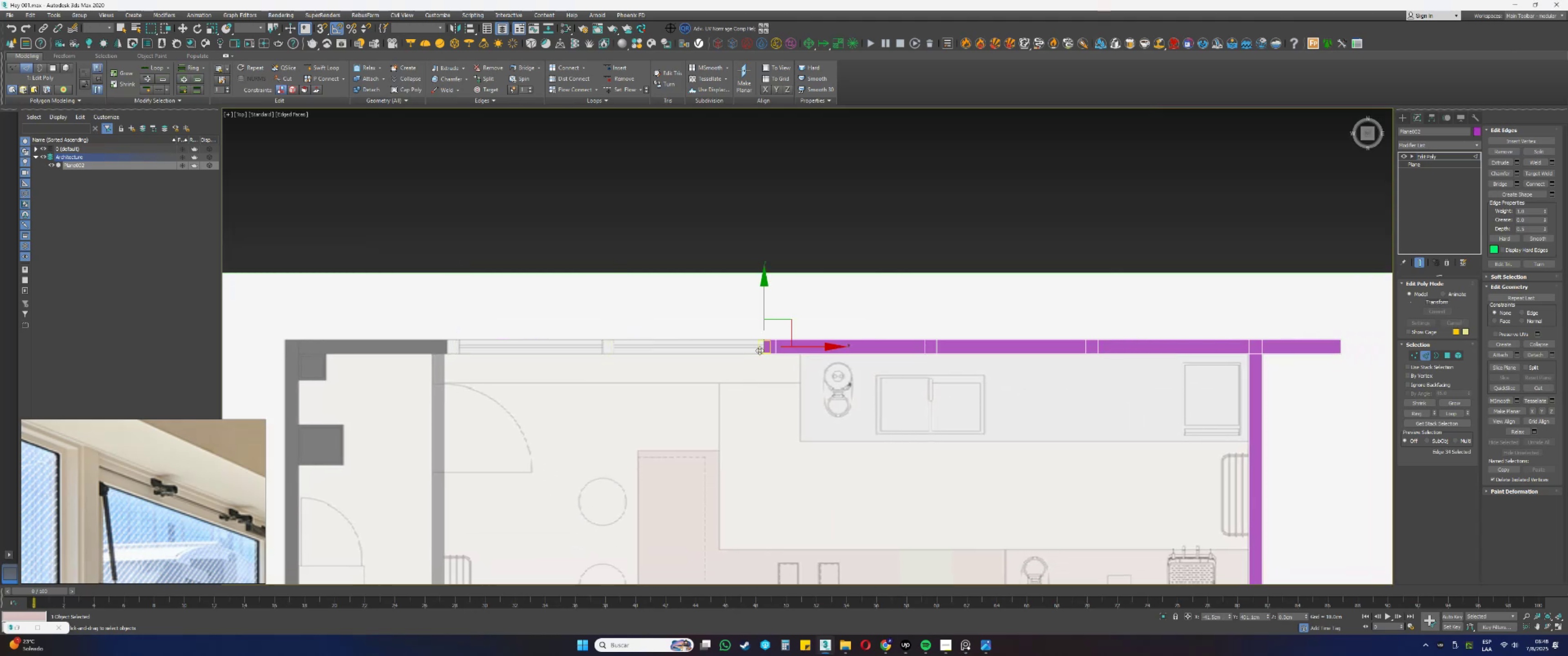 
key(Control+Z)
 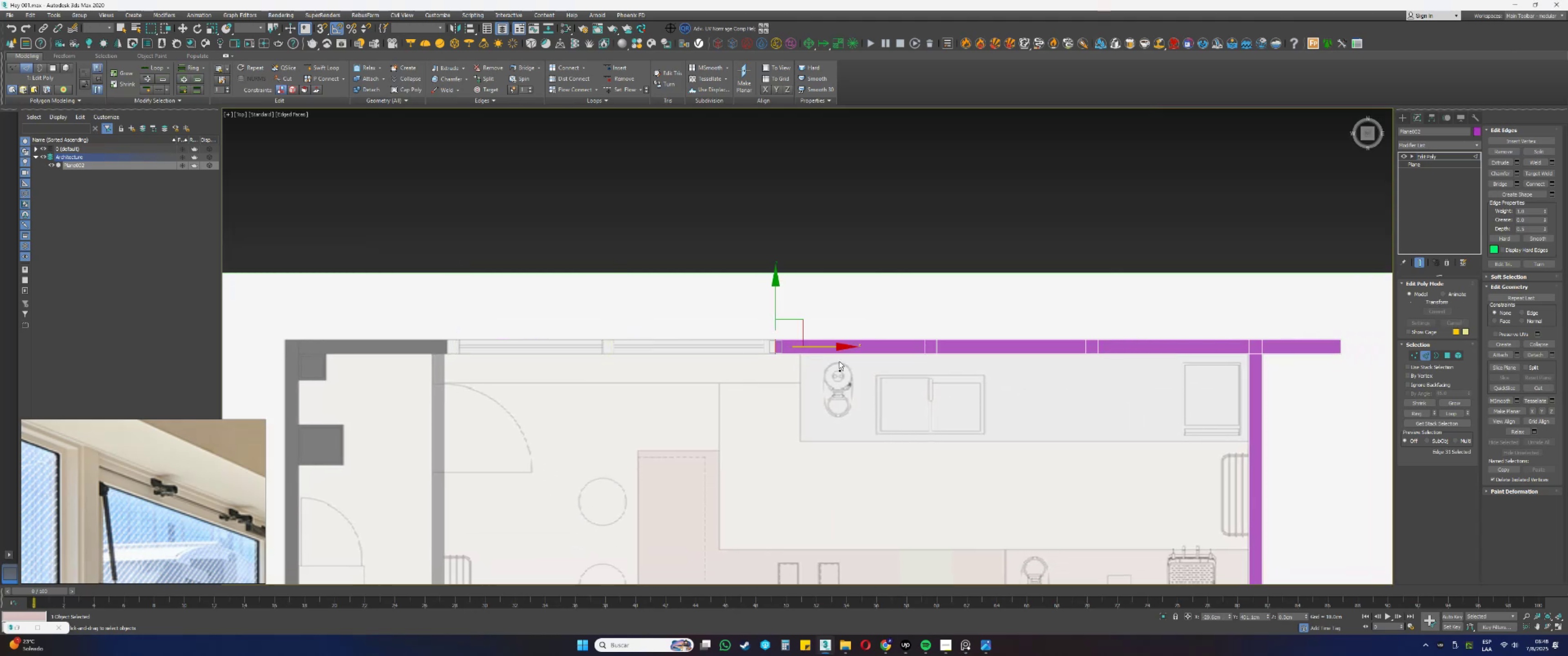 
key(Control+Z)
 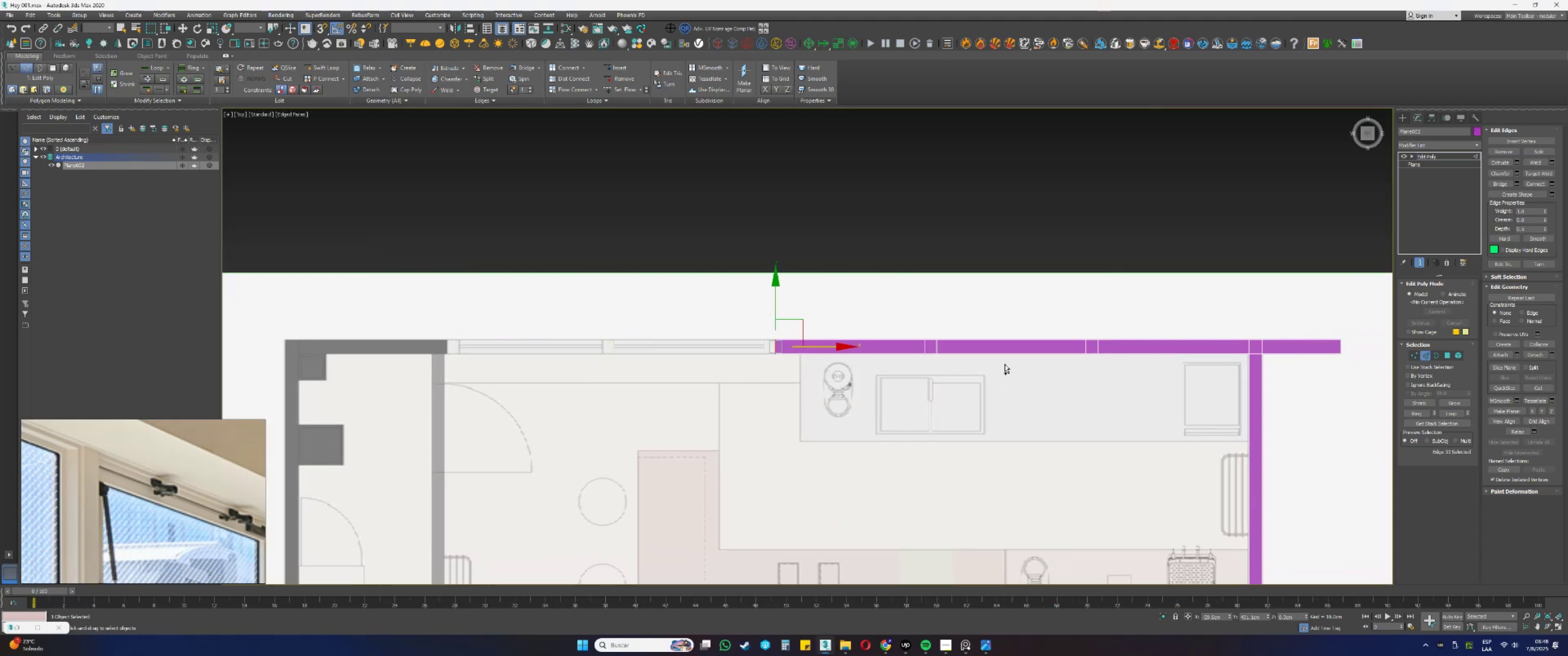 
key(Control+Z)
 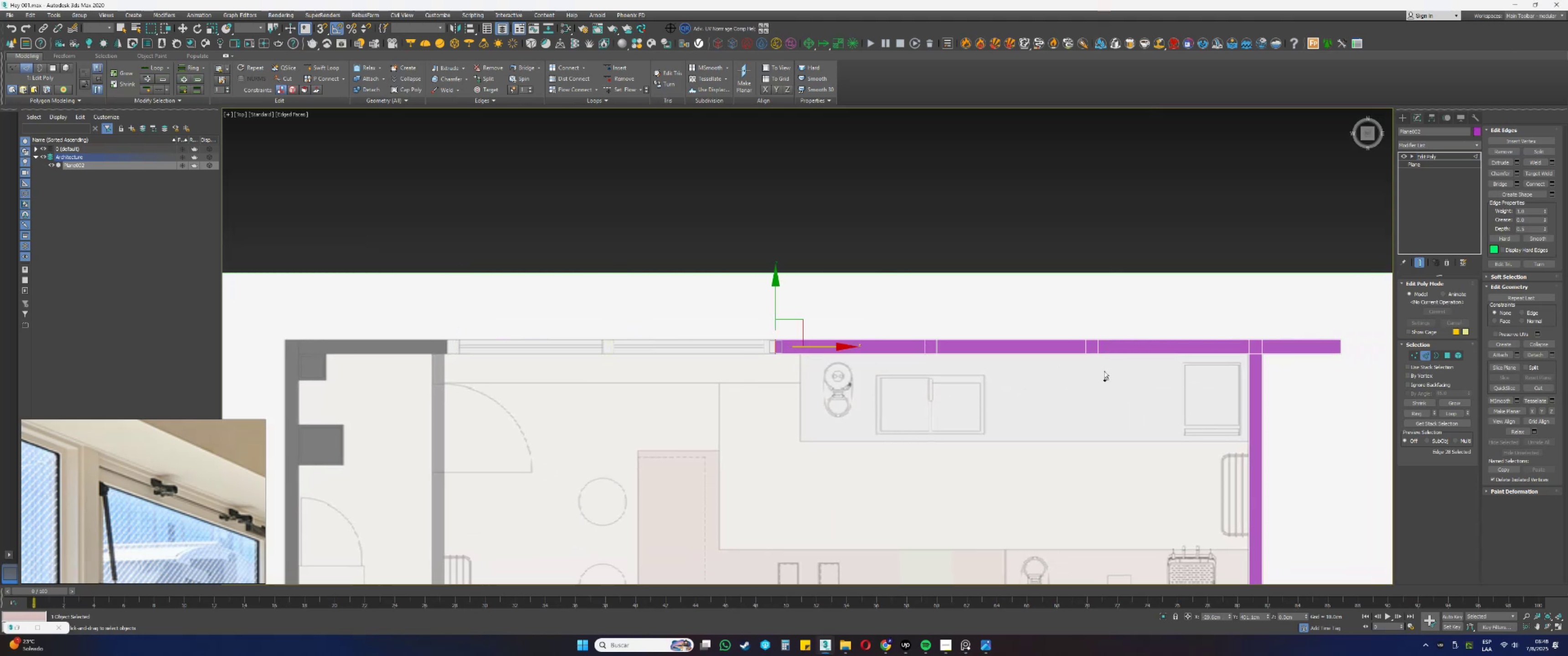 
key(Control+Z)
 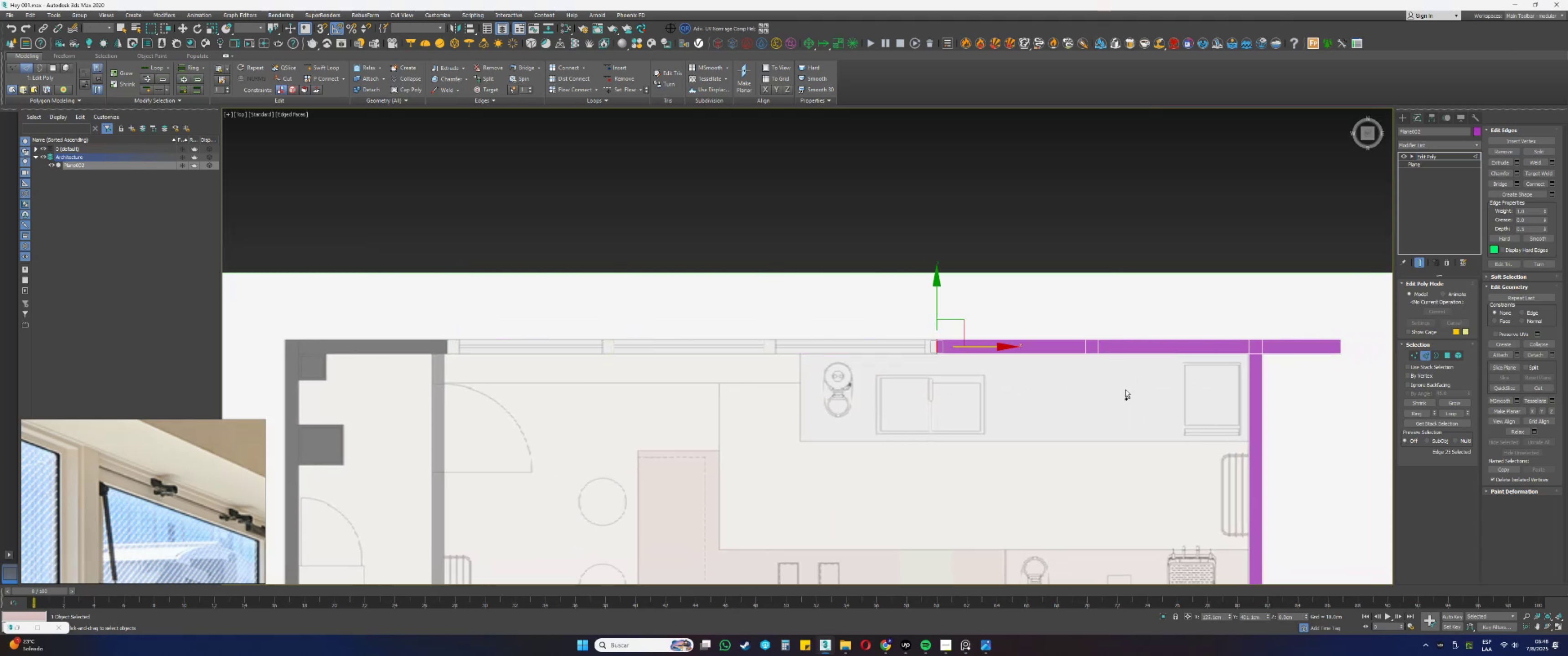 
key(Control+Z)
 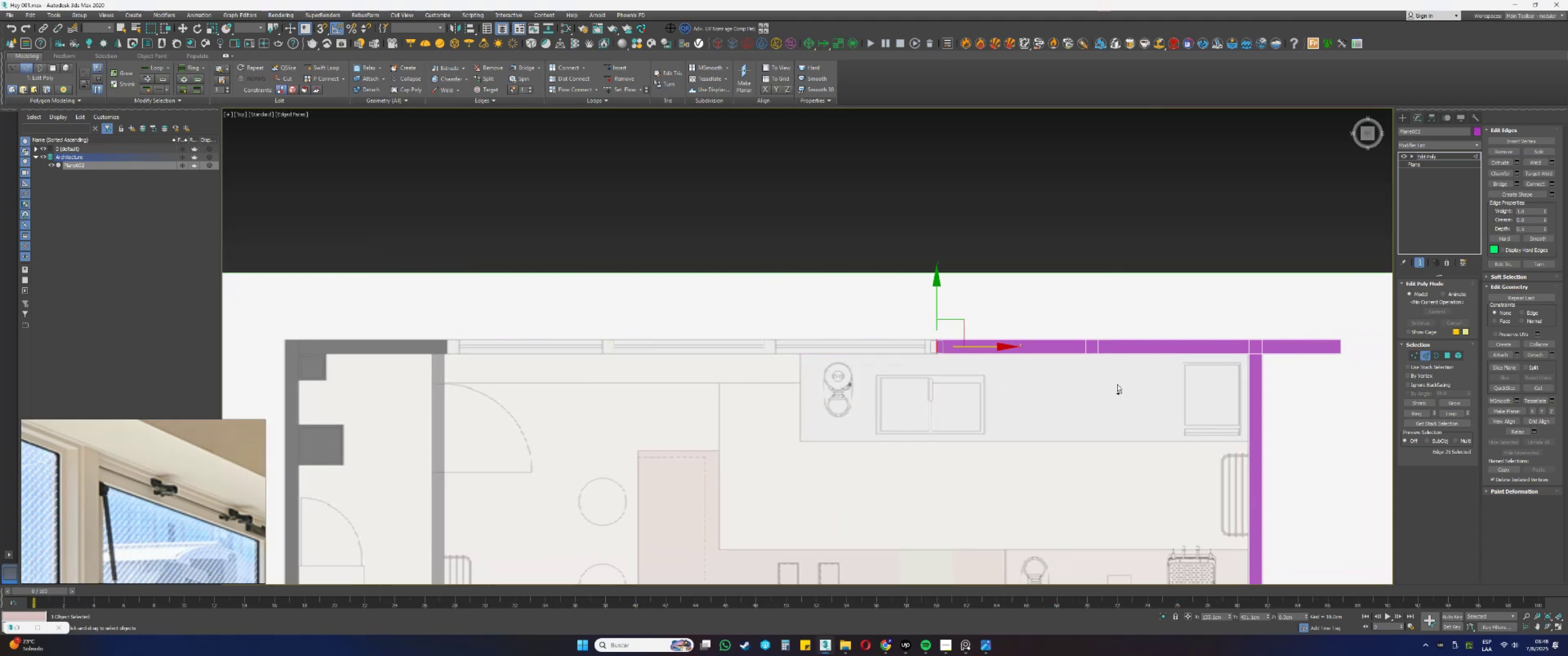 
key(Control+Z)
 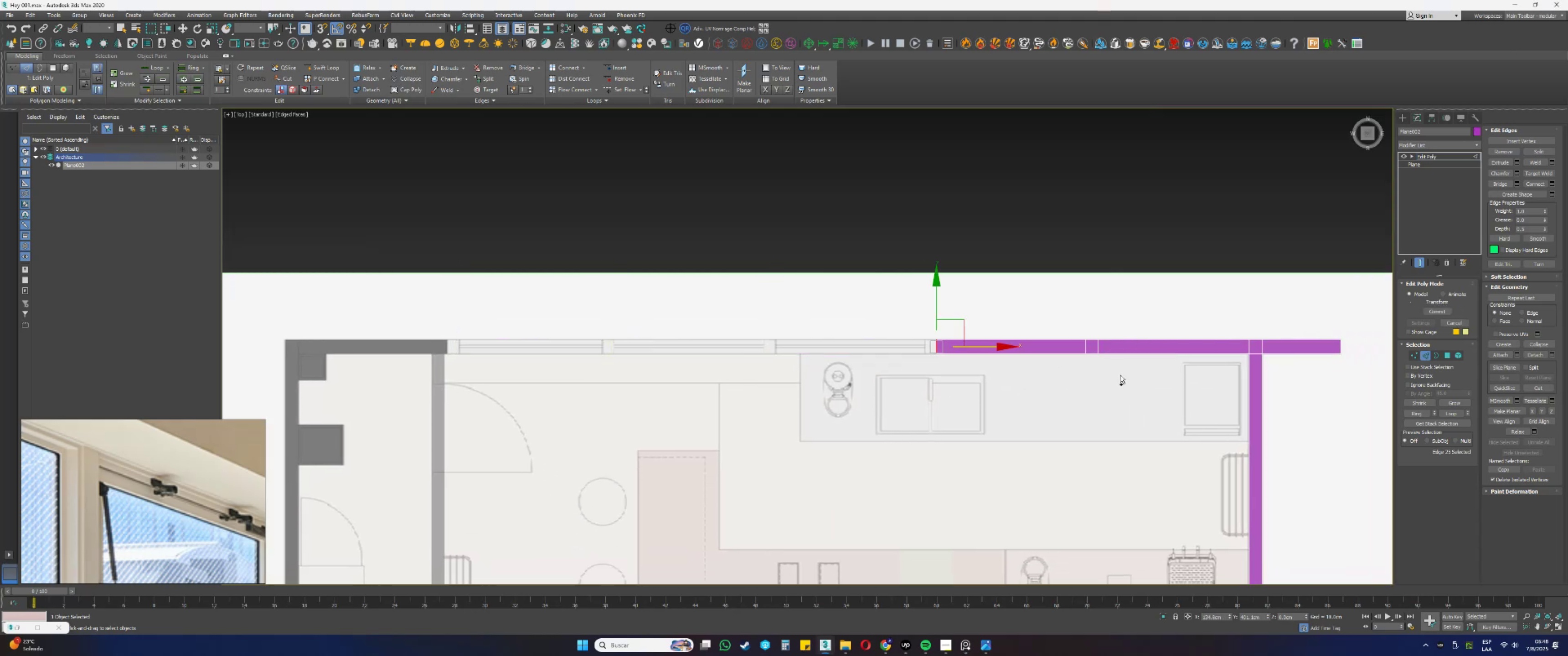 
key(Control+Z)
 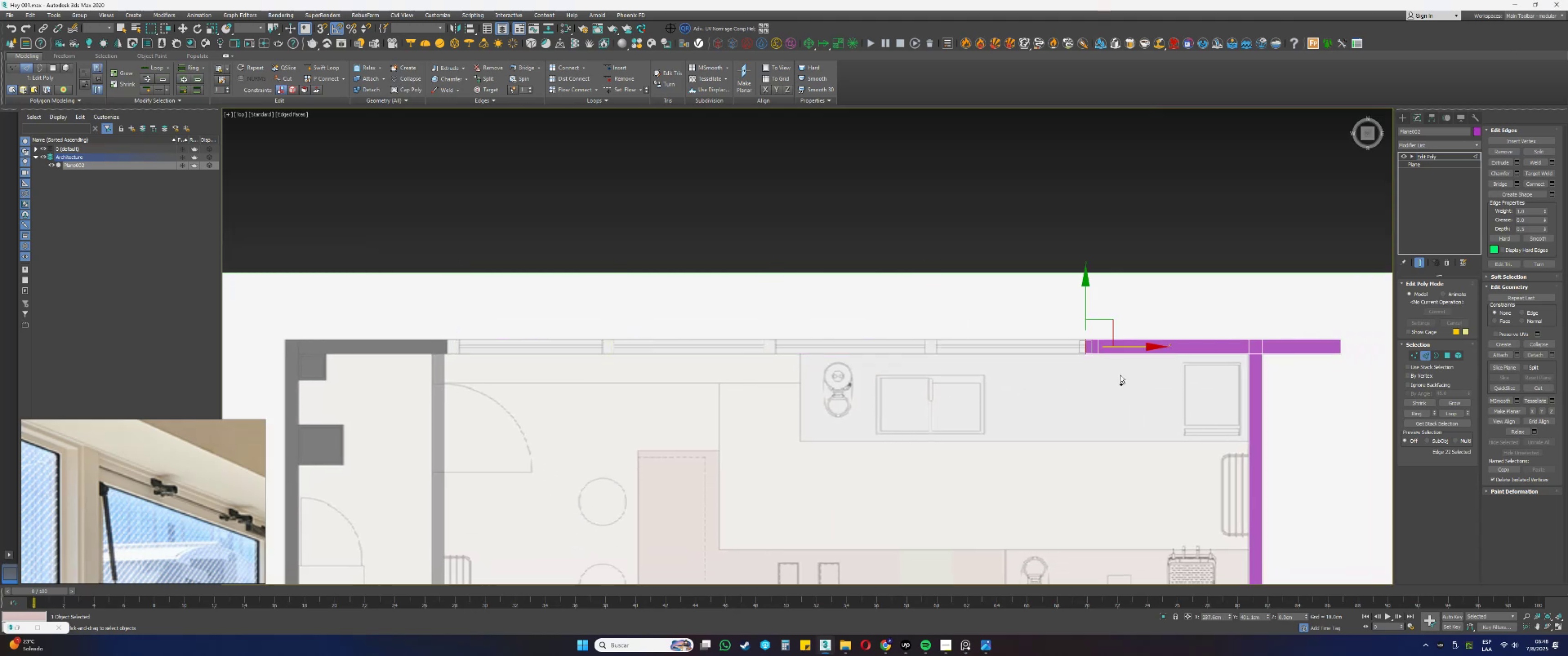 
key(Control+Z)
 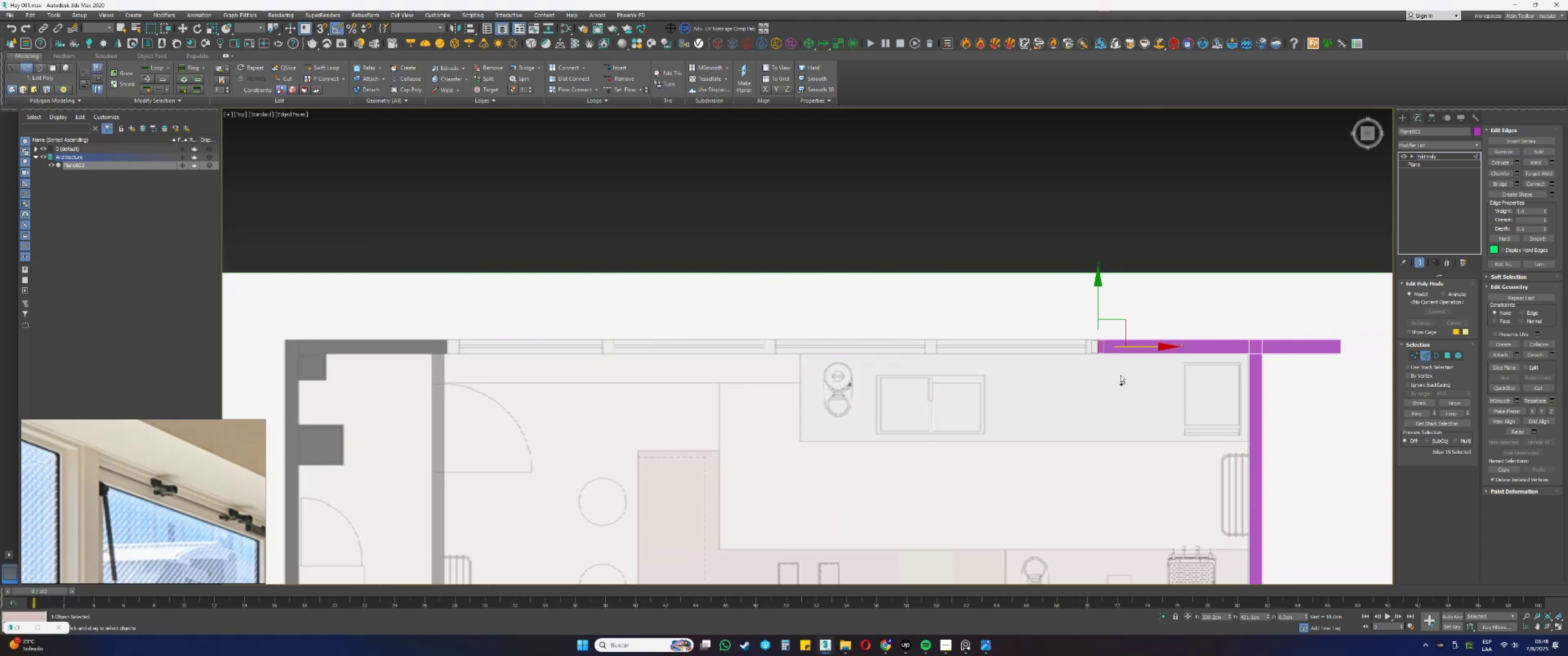 
key(Control+Z)
 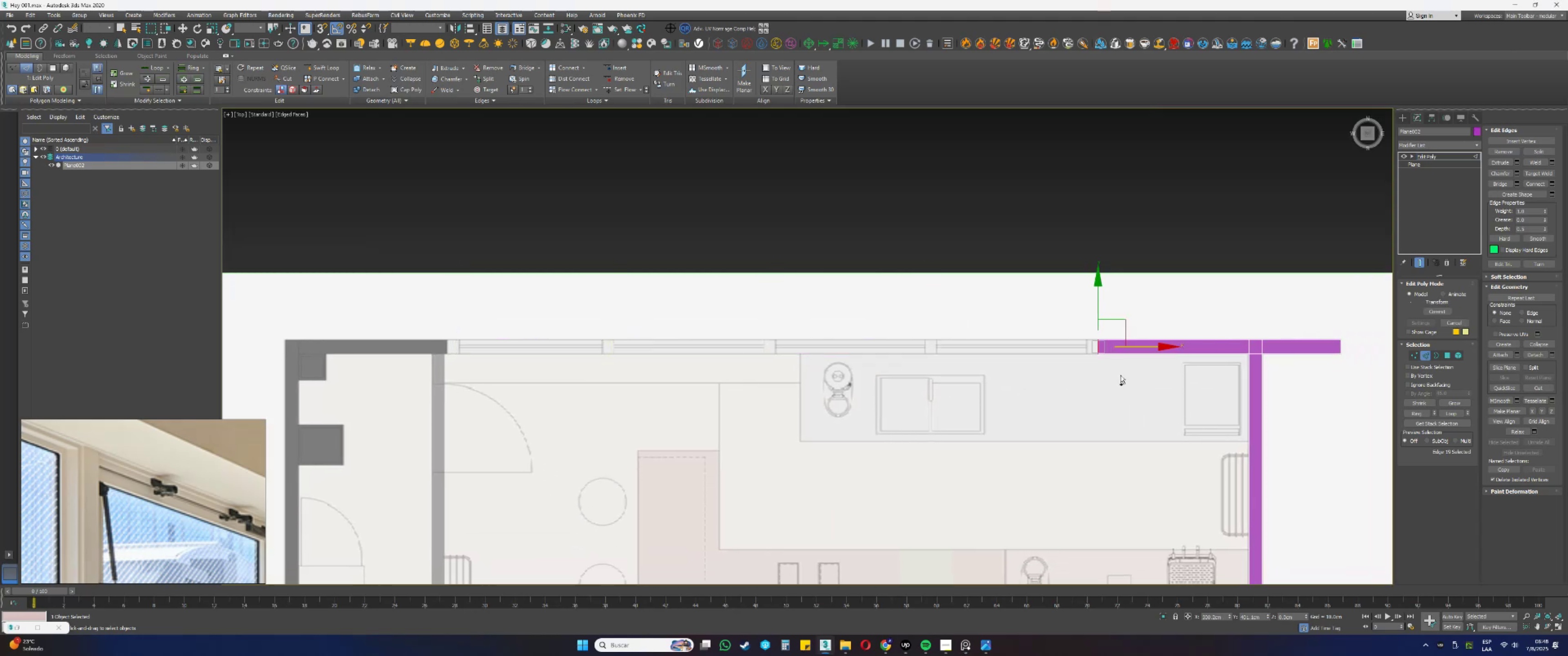 
key(Control+Z)
 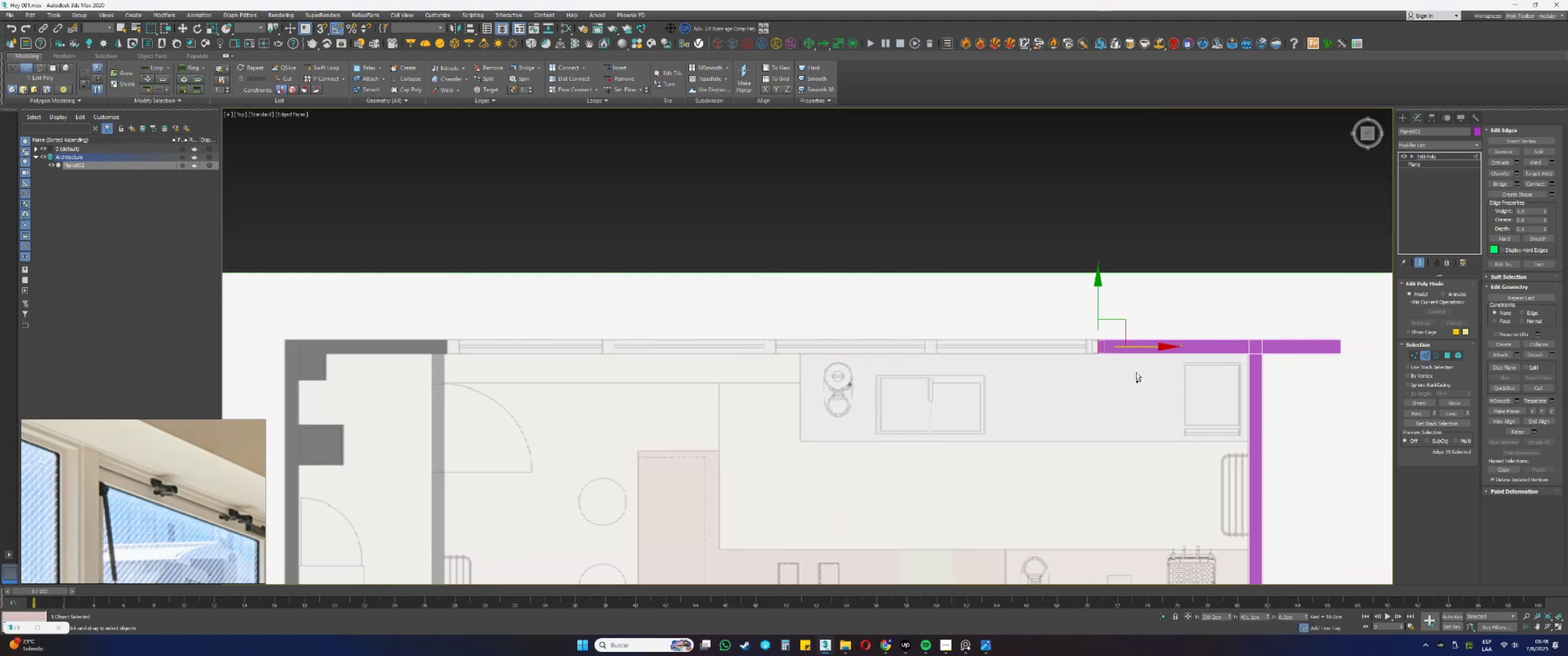 
key(Control+Z)
 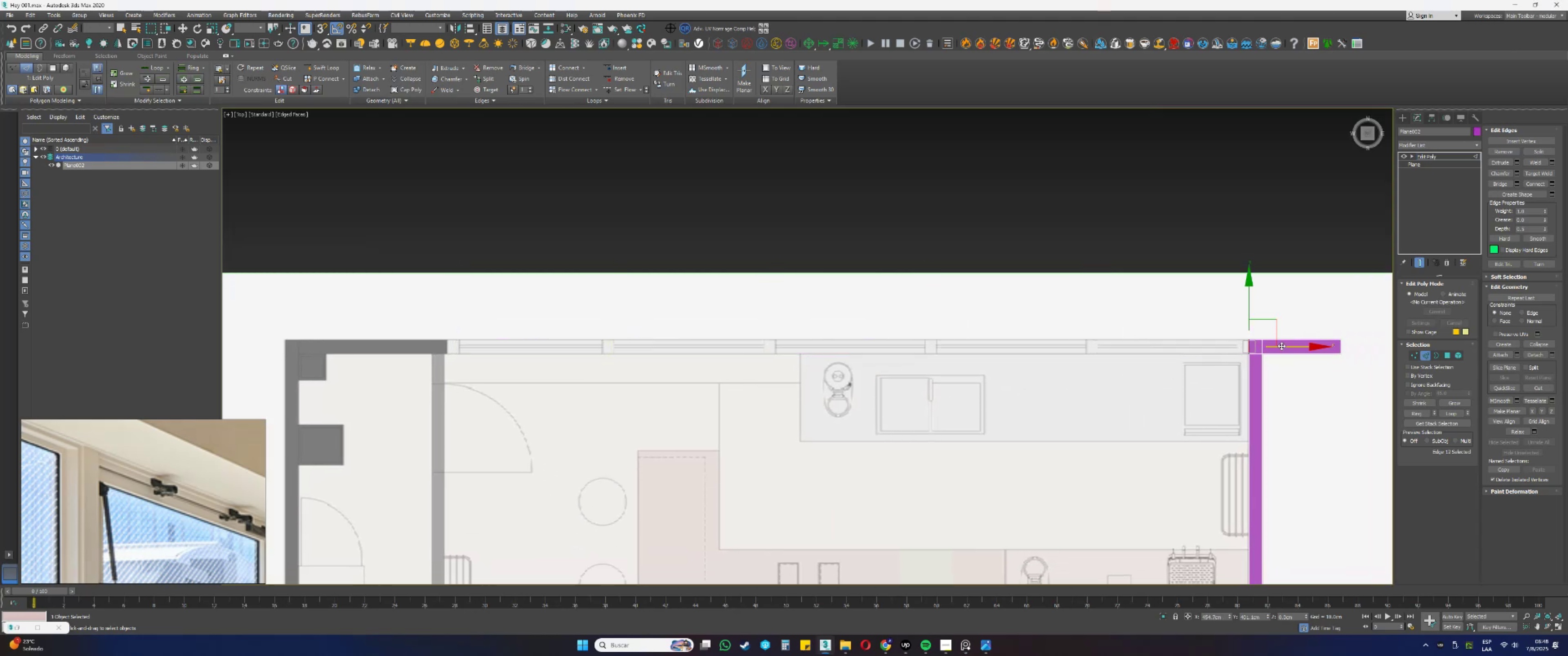 
key(Shift+ShiftLeft)
 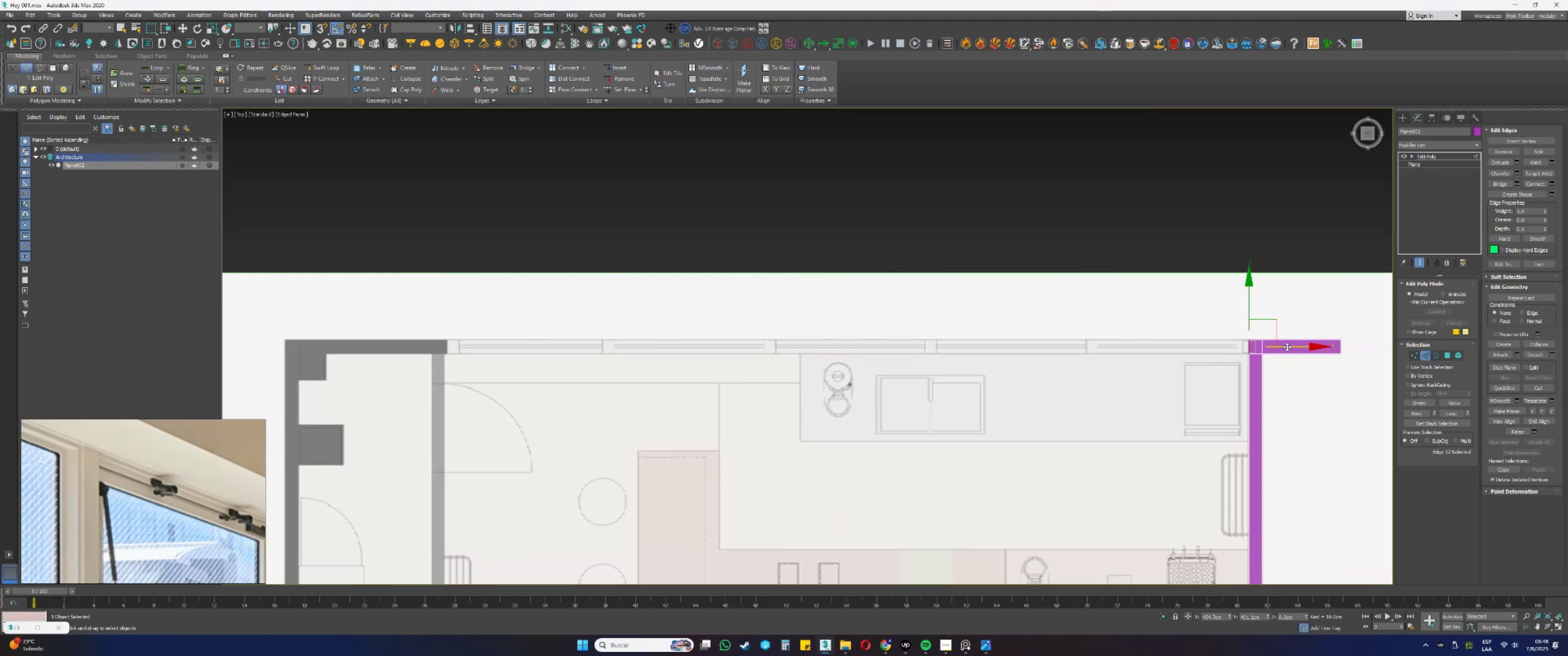 
left_click_drag(start_coordinate=[1288, 347], to_coordinate=[495, 371])
 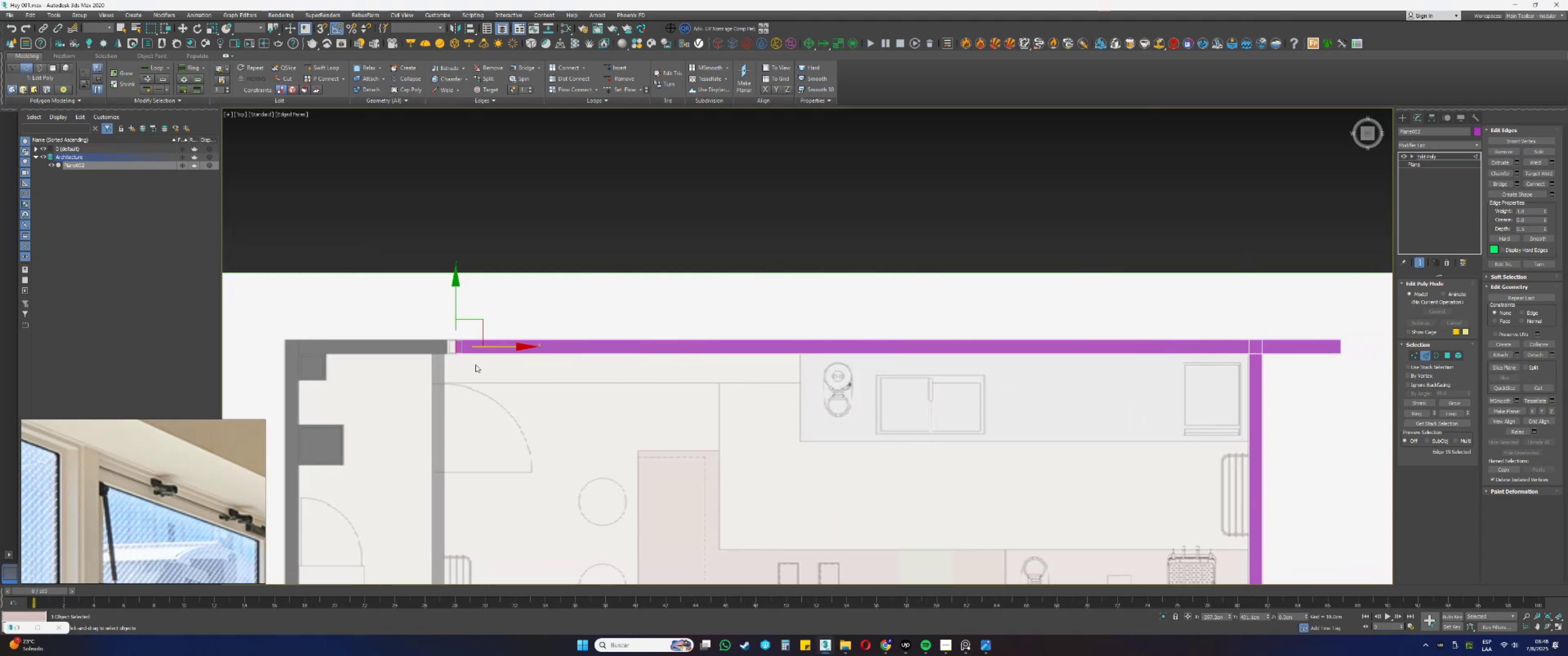 
scroll: coordinate [413, 343], scroll_direction: up, amount: 7.0
 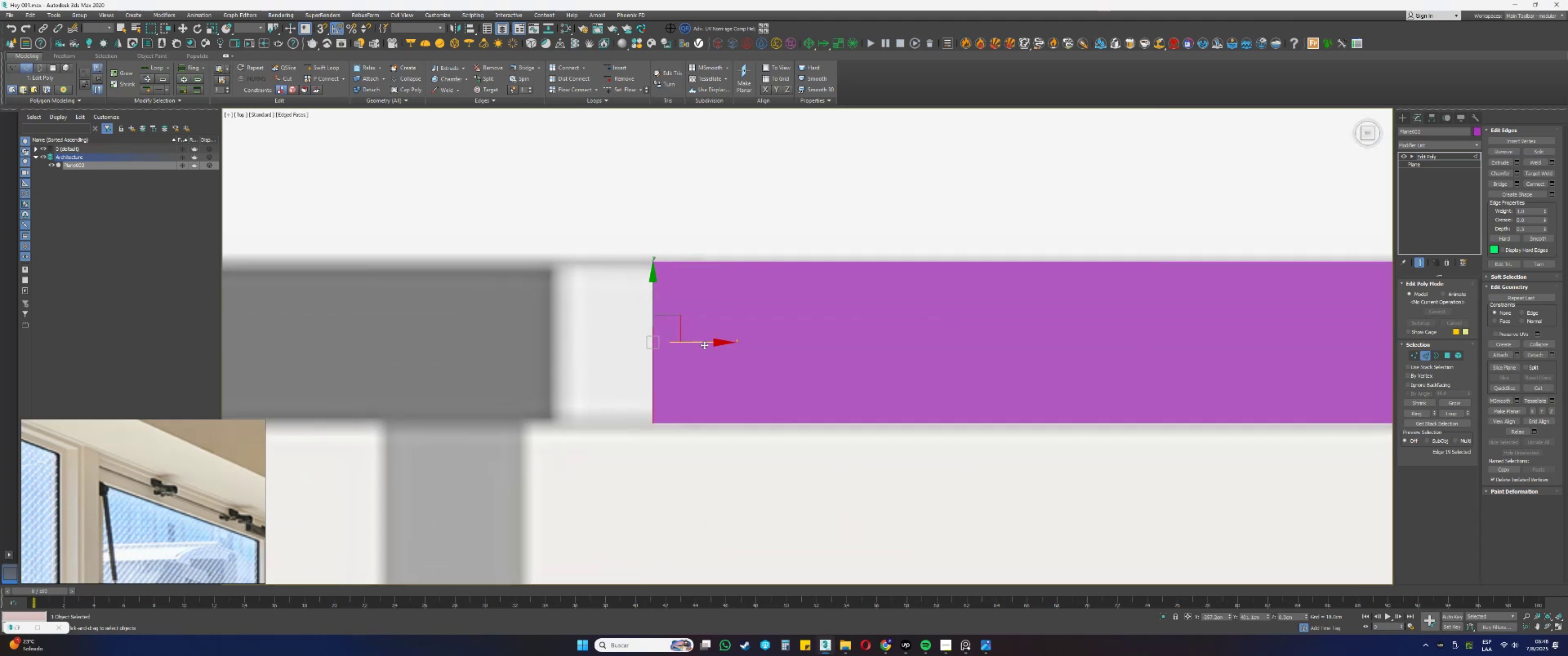 
left_click_drag(start_coordinate=[699, 342], to_coordinate=[597, 359])
 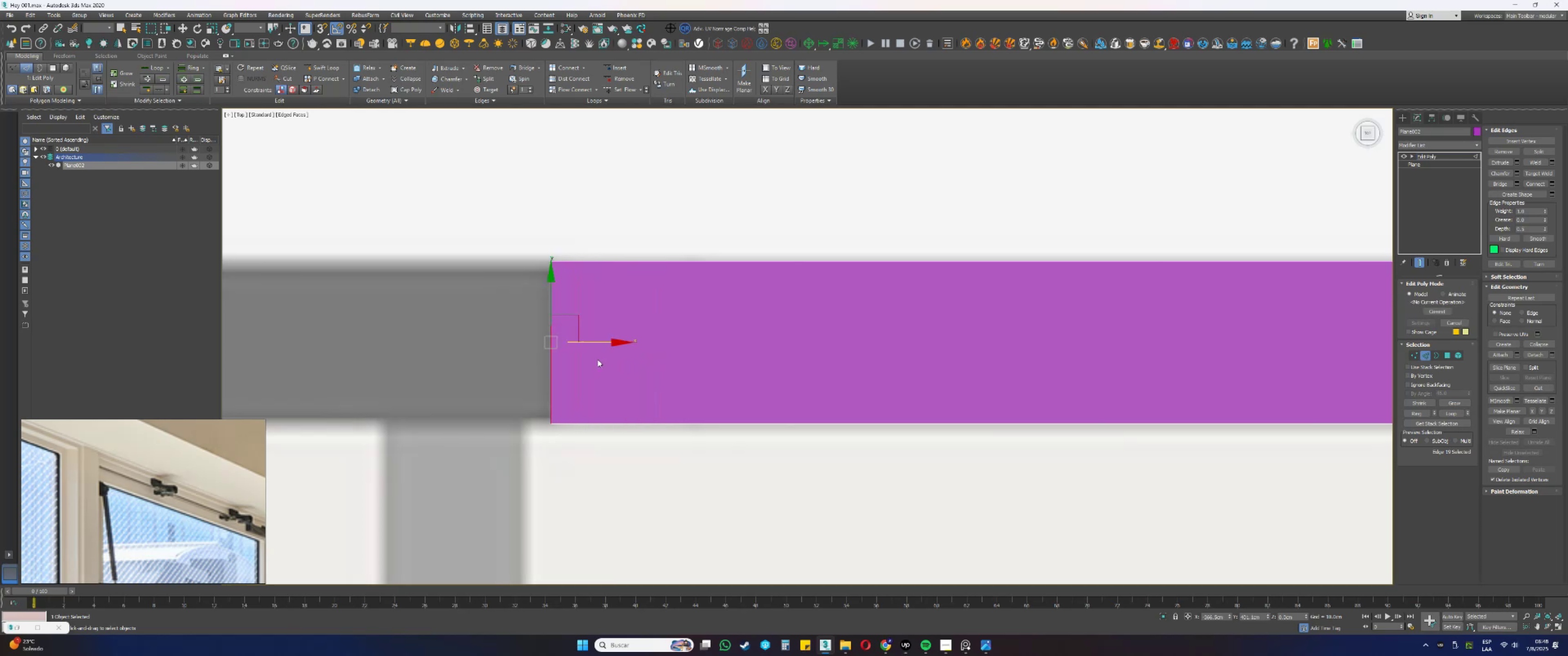 
scroll: coordinate [630, 340], scroll_direction: down, amount: 3.0
 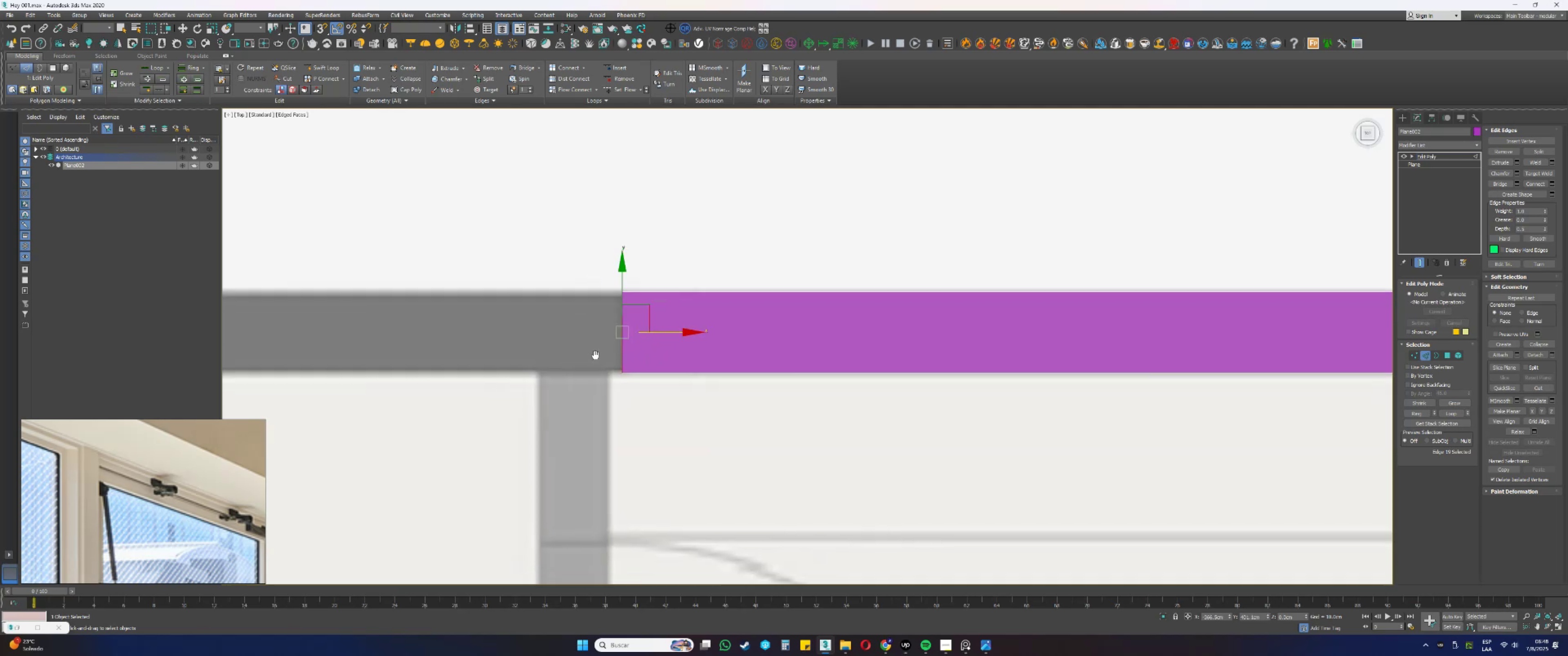 
scroll: coordinate [760, 314], scroll_direction: up, amount: 1.0
 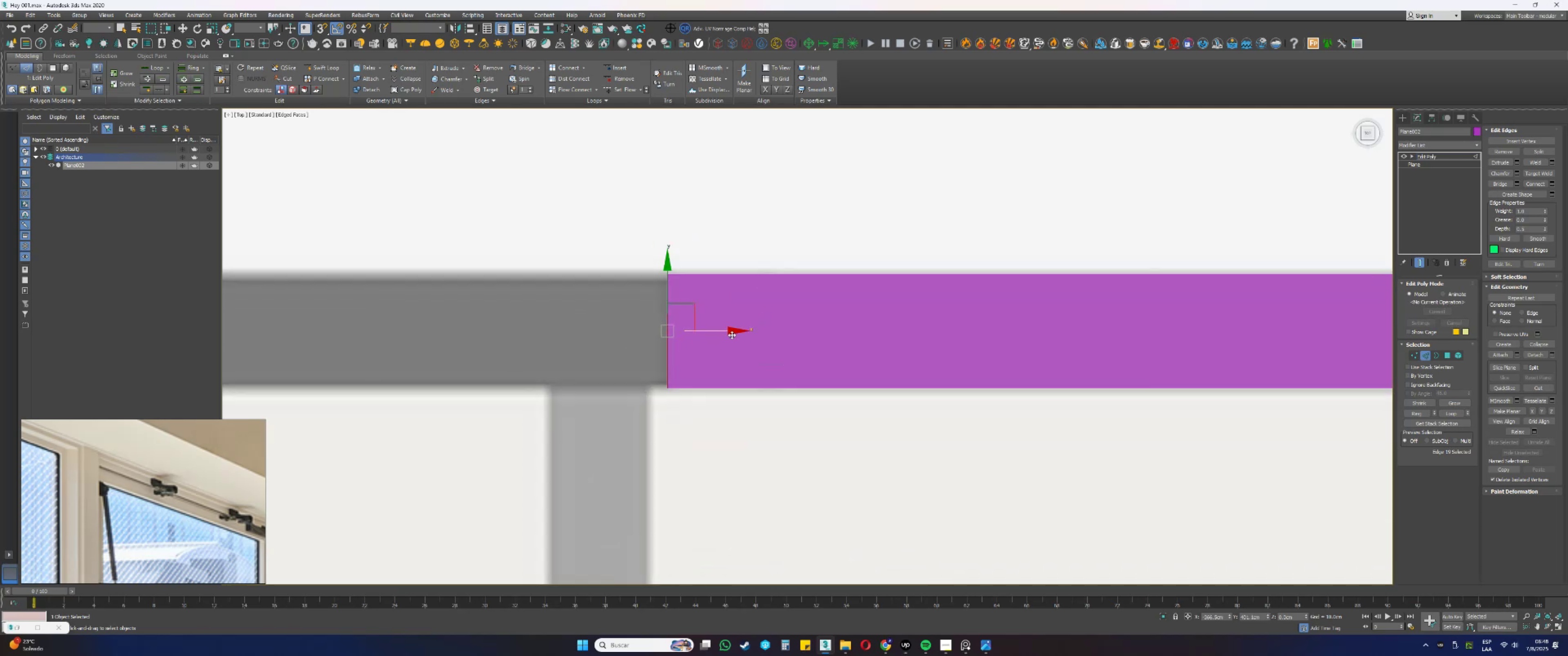 
hold_key(key=ShiftLeft, duration=0.33)
left_click_drag(start_coordinate=[720, 331], to_coordinate=[698, 338])
 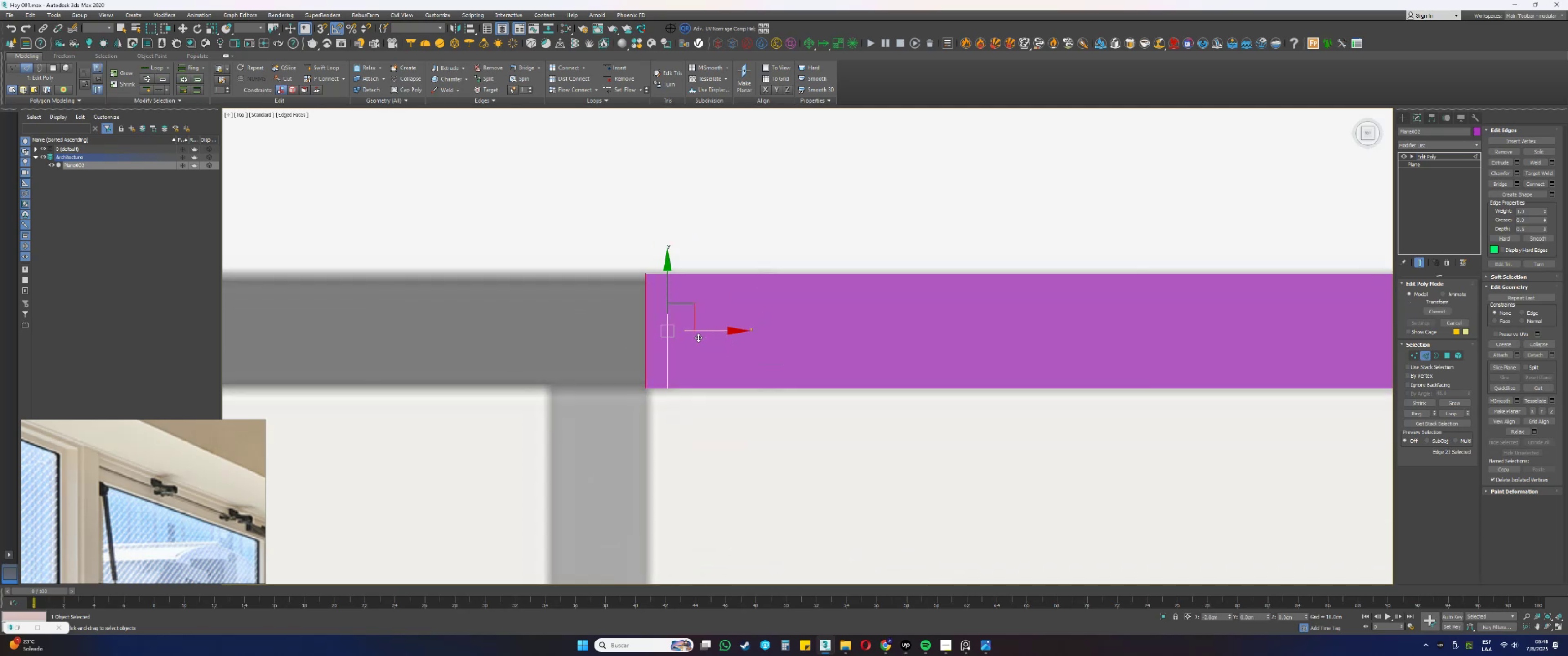 
hold_key(key=ShiftLeft, duration=0.38)
left_click_drag(start_coordinate=[692, 330], to_coordinate=[597, 348])
 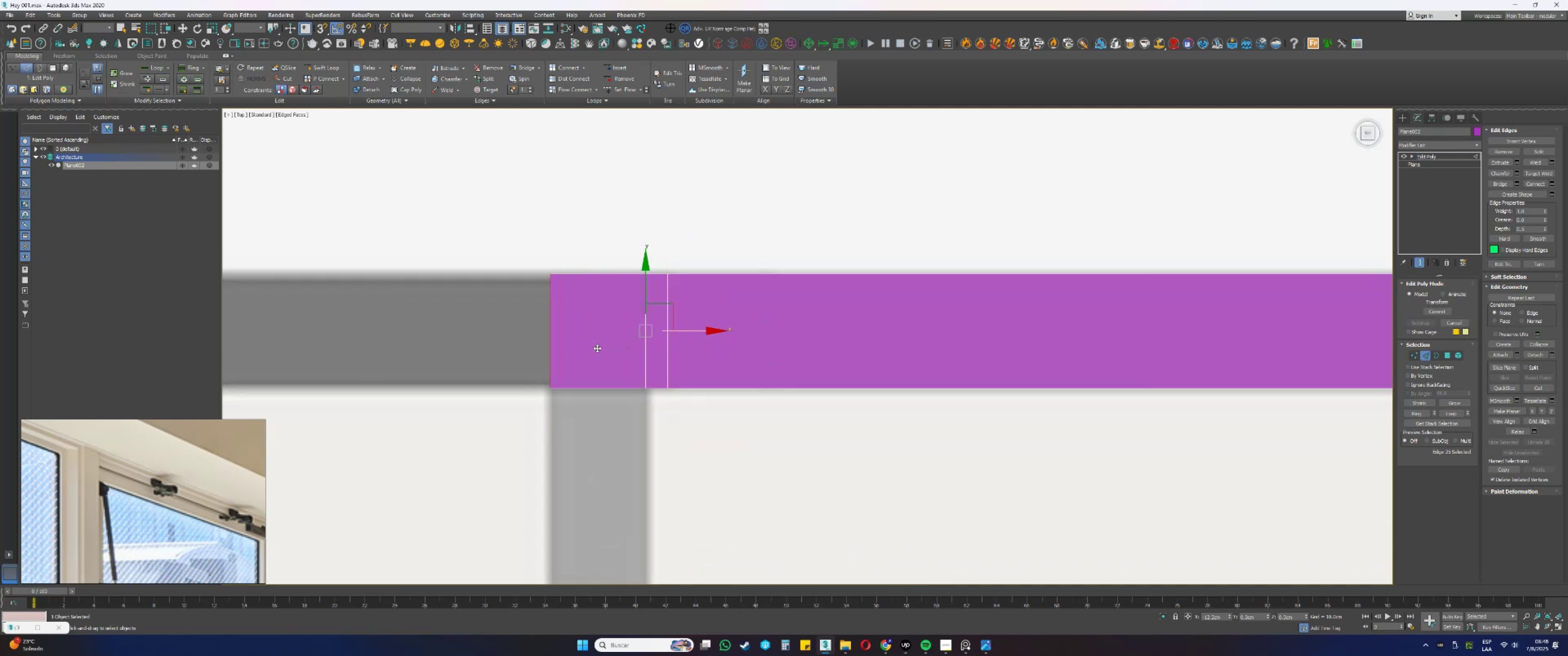 
scroll: coordinate [604, 345], scroll_direction: down, amount: 3.0
 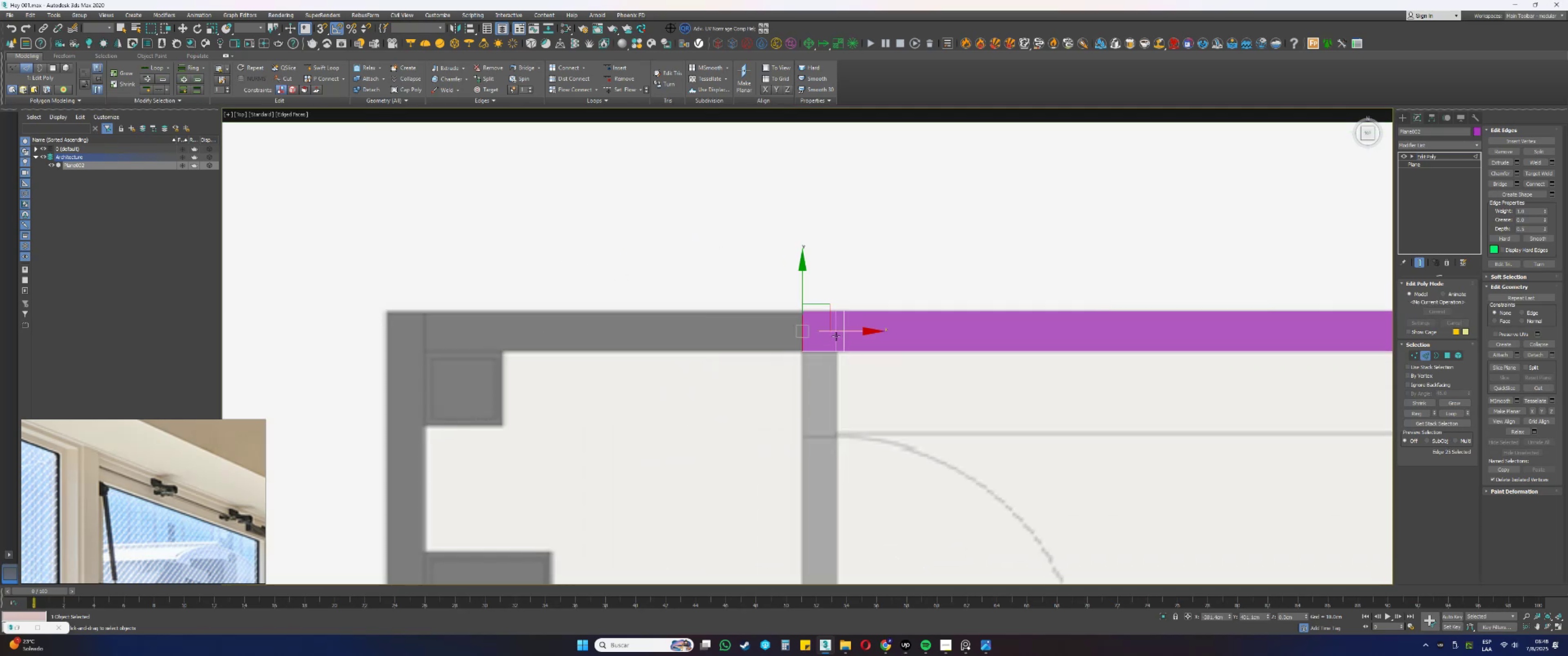 
hold_key(key=ShiftLeft, duration=0.33)
left_click_drag(start_coordinate=[841, 331], to_coordinate=[464, 362])
 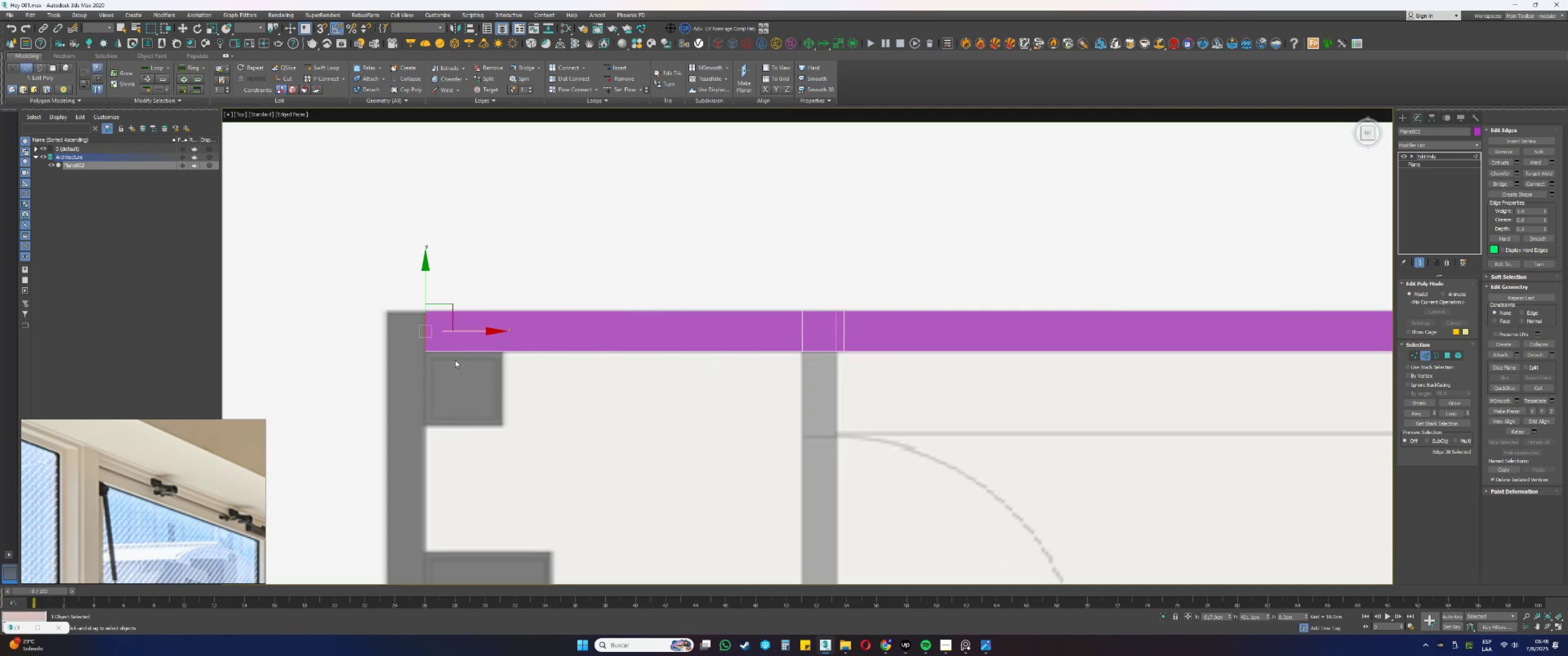 
scroll: coordinate [553, 327], scroll_direction: up, amount: 6.0
 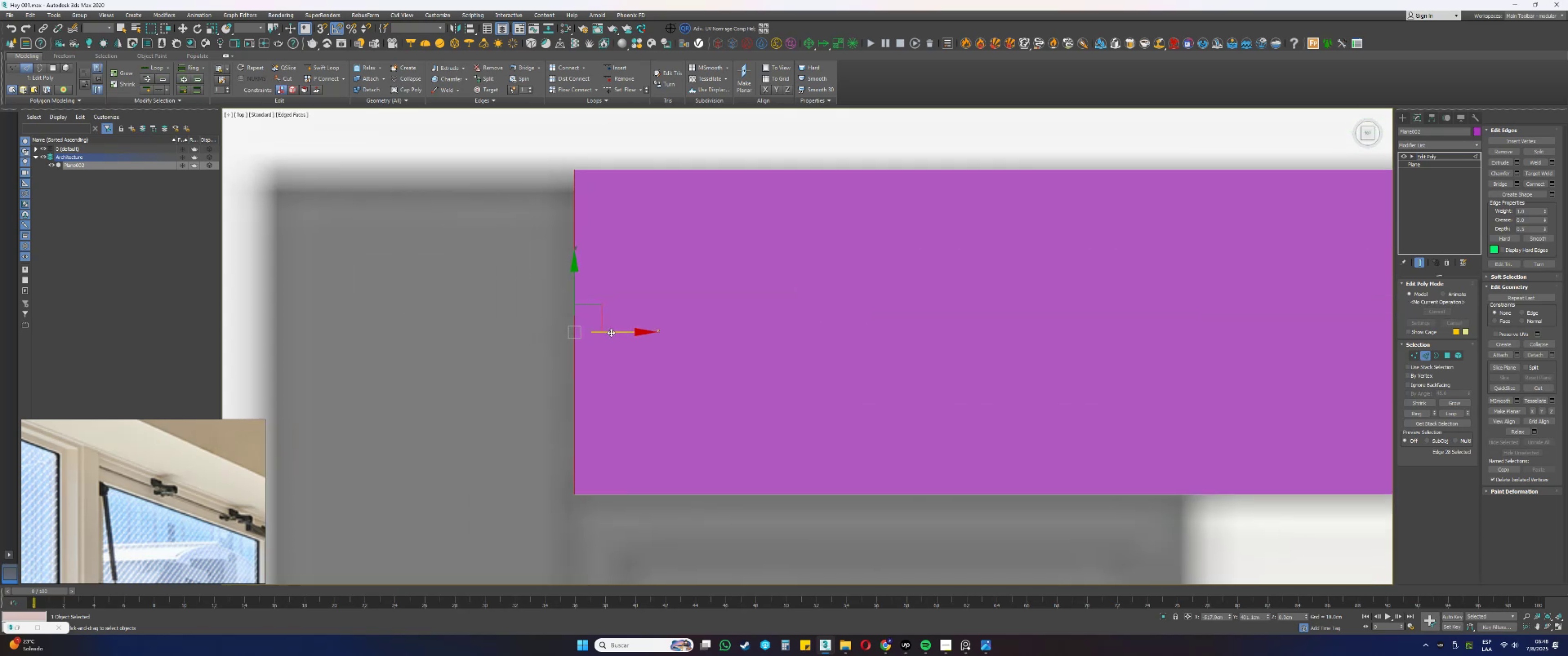 
left_click_drag(start_coordinate=[614, 332], to_coordinate=[609, 350])
 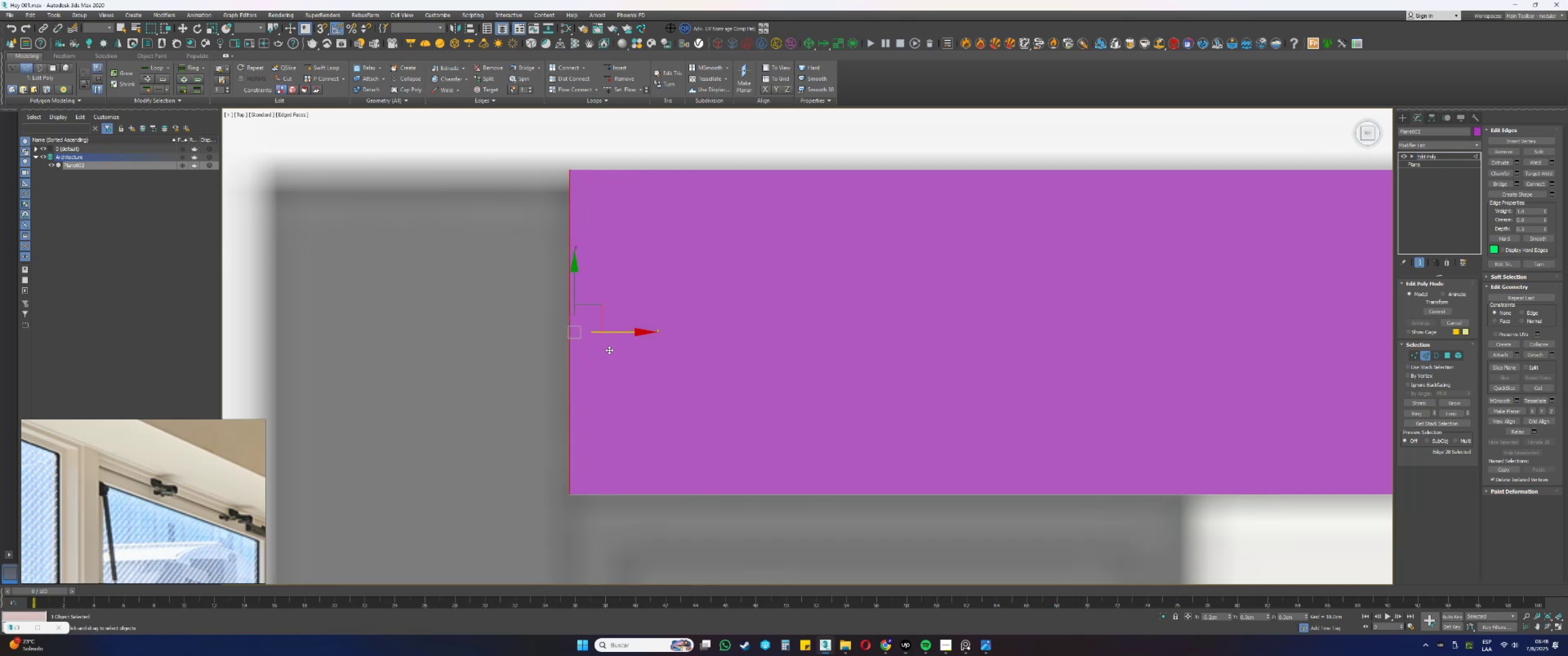 
scroll: coordinate [615, 319], scroll_direction: down, amount: 8.0
 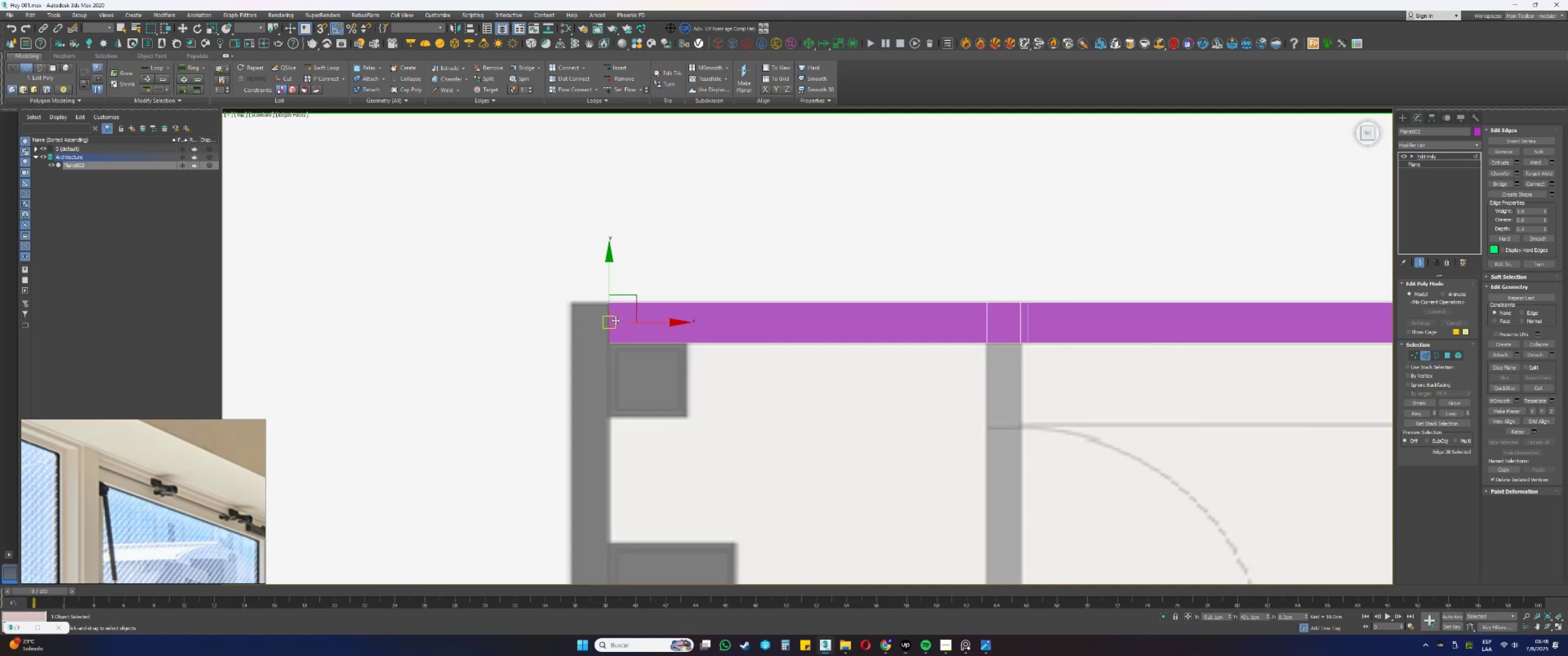 
hold_key(key=ShiftLeft, duration=0.45)
left_click_drag(start_coordinate=[649, 321], to_coordinate=[638, 330])
 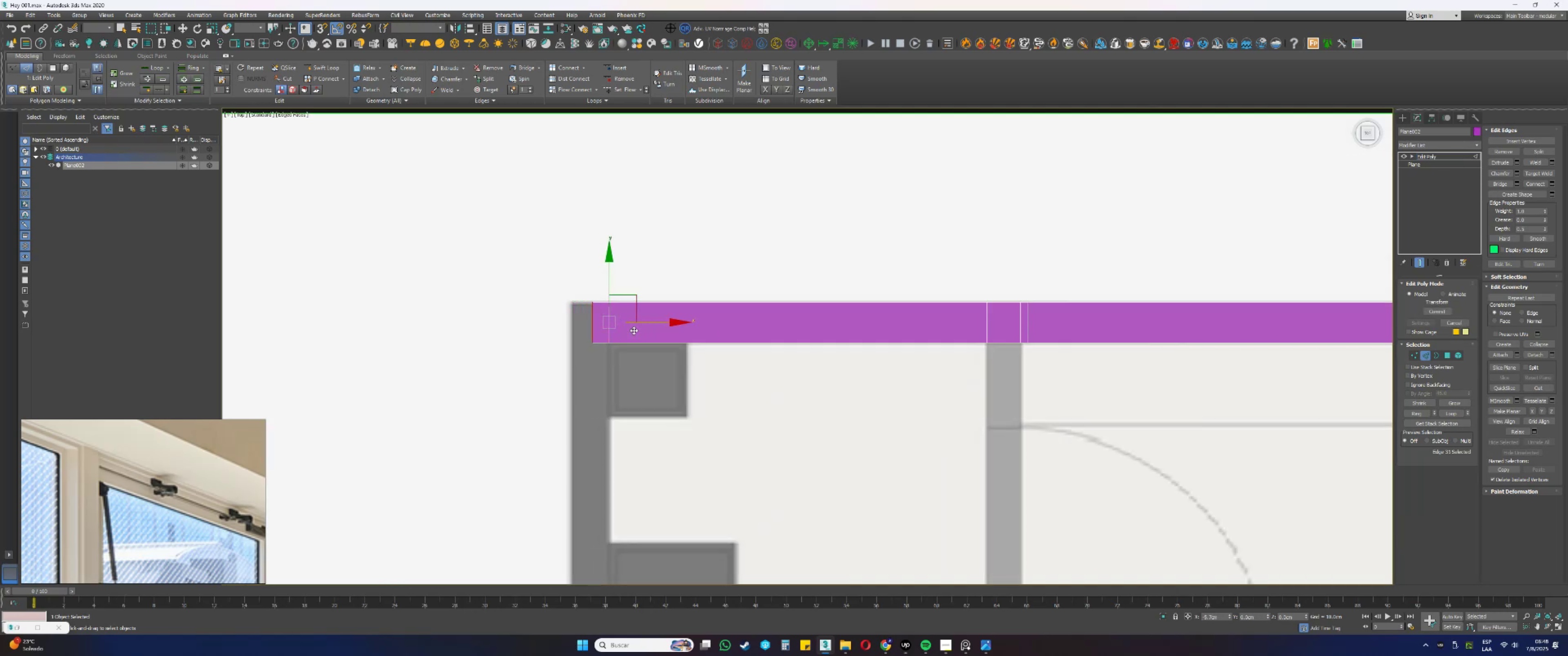 
key(Control+Z)
 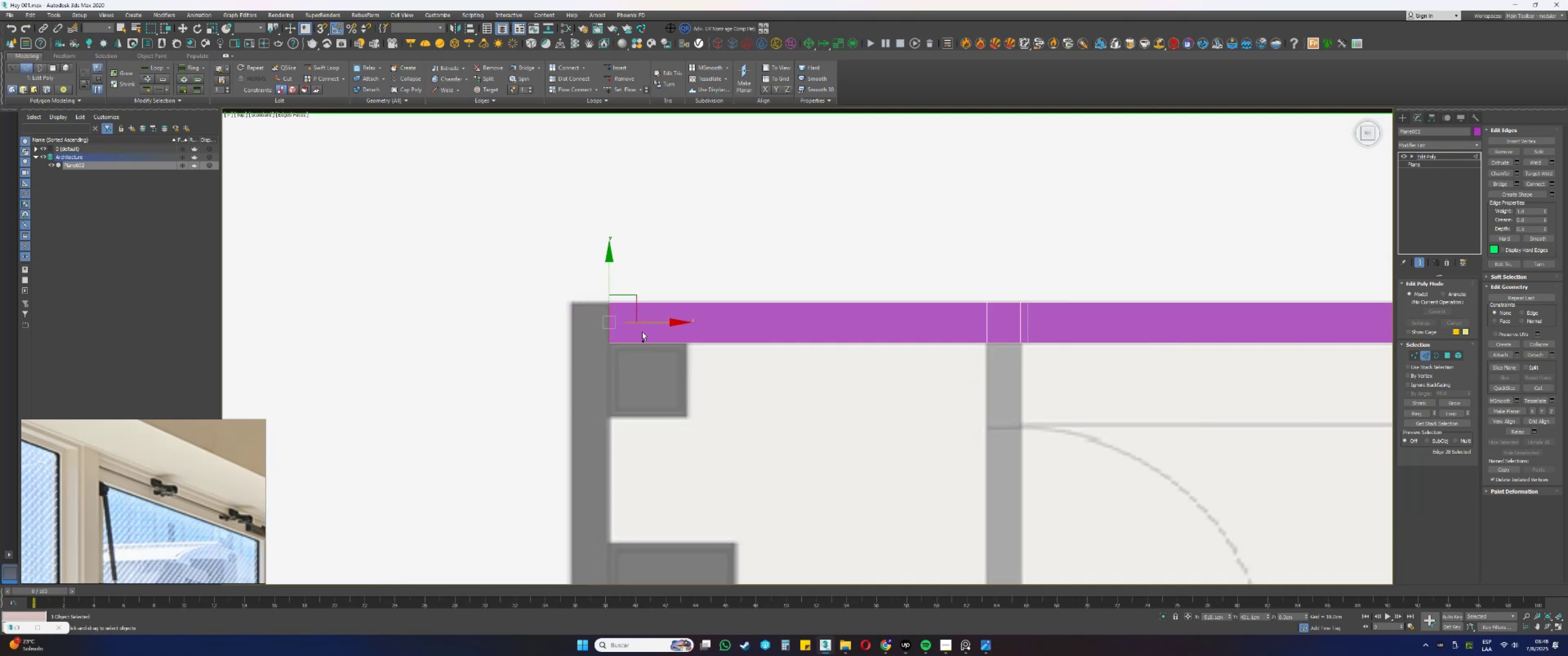 
key(Control+Z)
 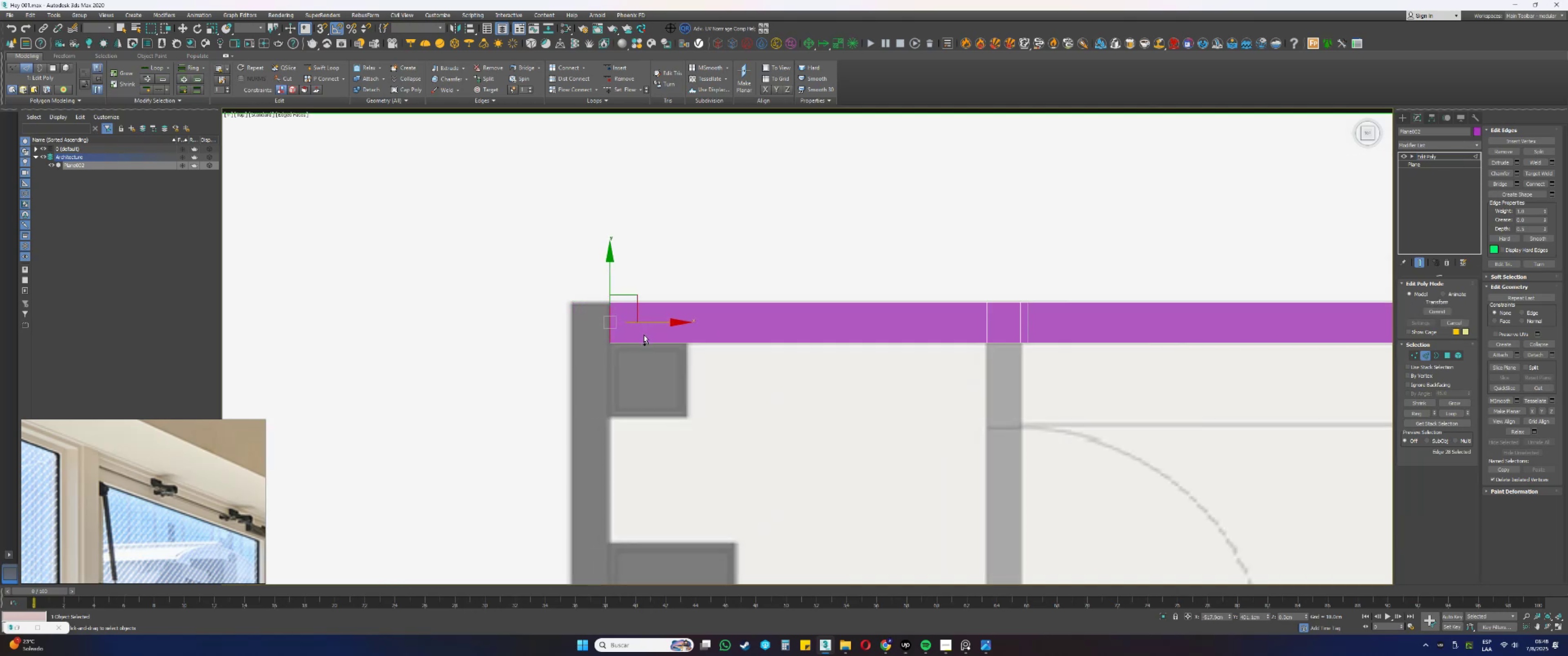 
scroll: coordinate [646, 330], scroll_direction: down, amount: 5.0
 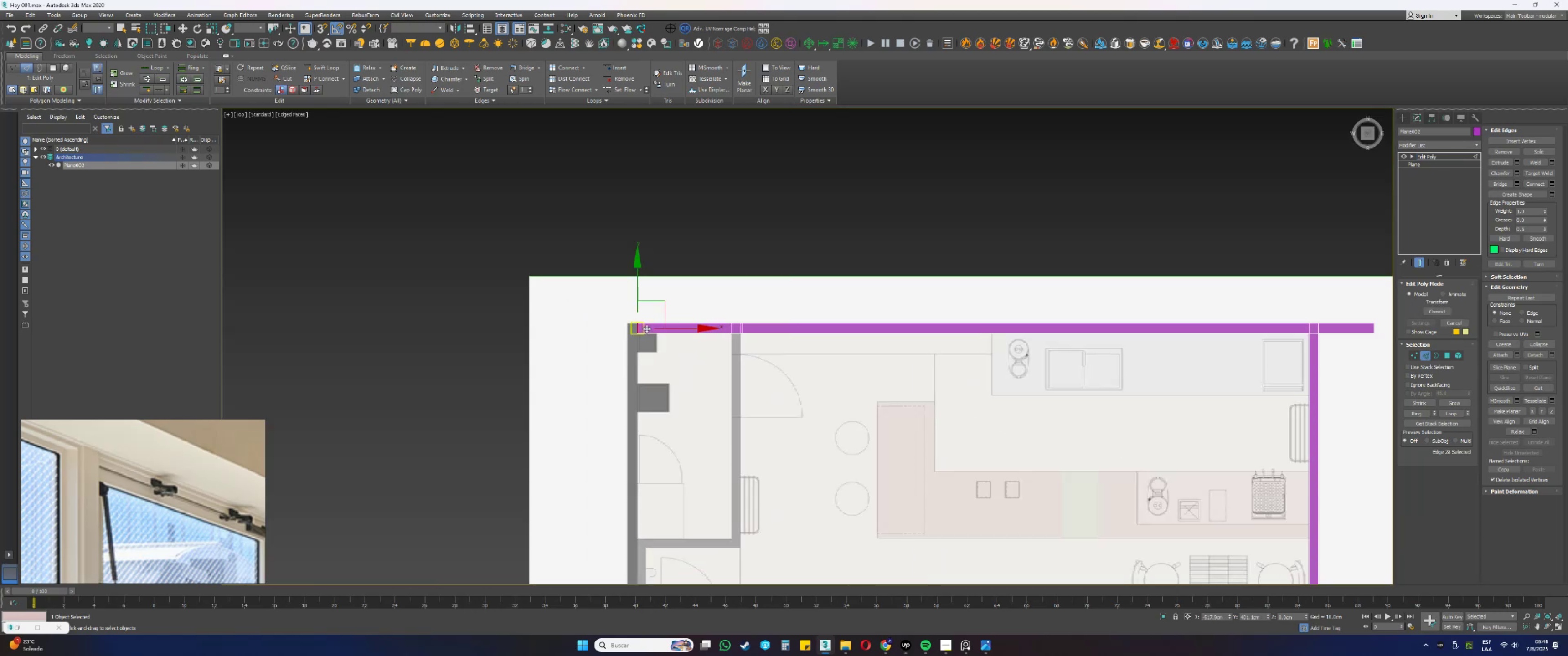 
scroll: coordinate [636, 328], scroll_direction: up, amount: 6.0
 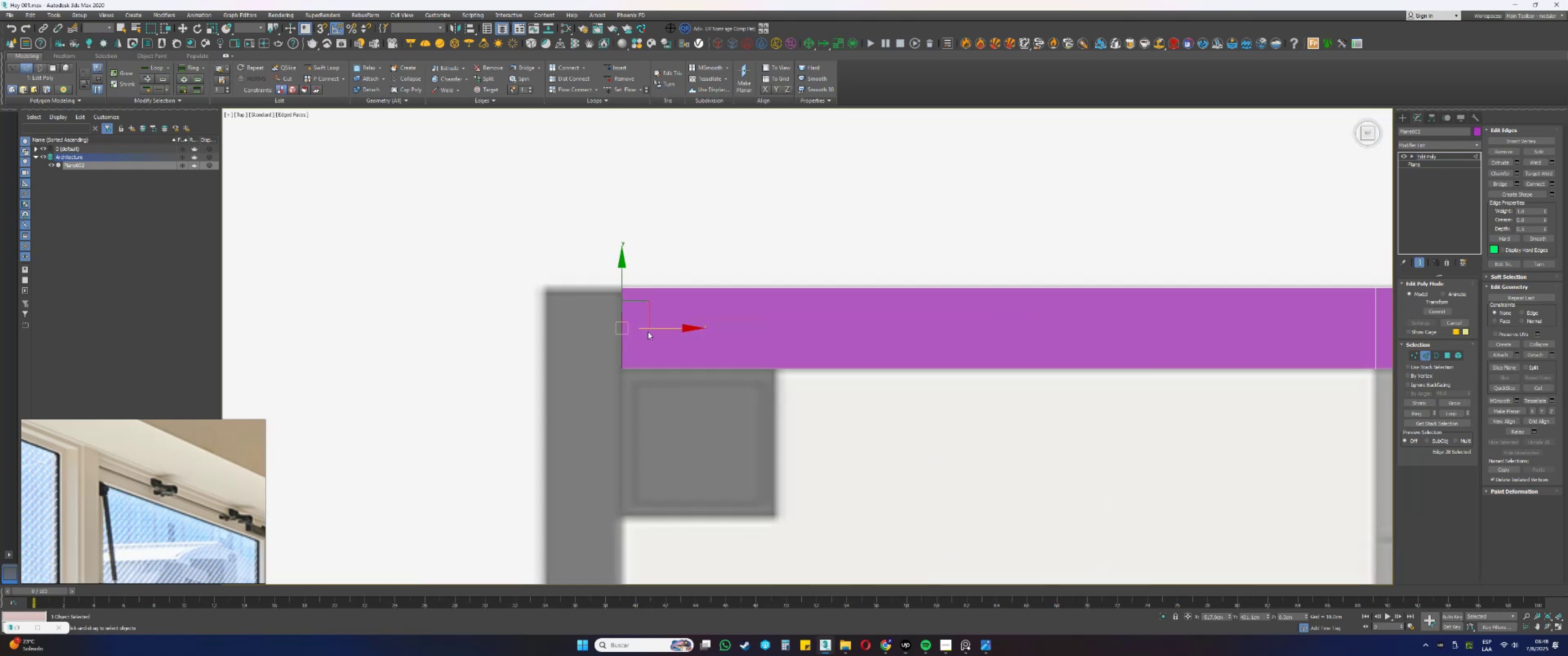 
hold_key(key=ShiftLeft, duration=0.86)
left_click_drag(start_coordinate=[661, 328], to_coordinate=[586, 338])
 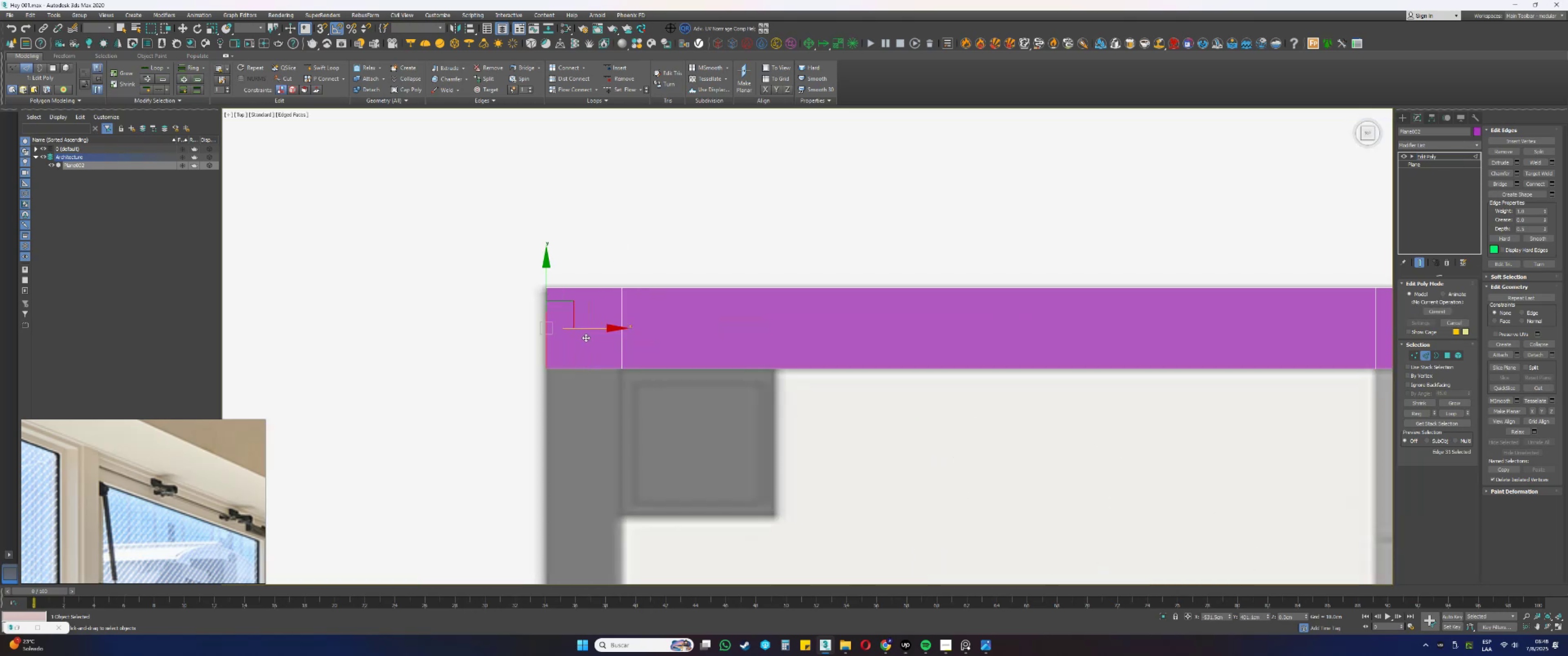 
scroll: coordinate [597, 312], scroll_direction: down, amount: 4.0
 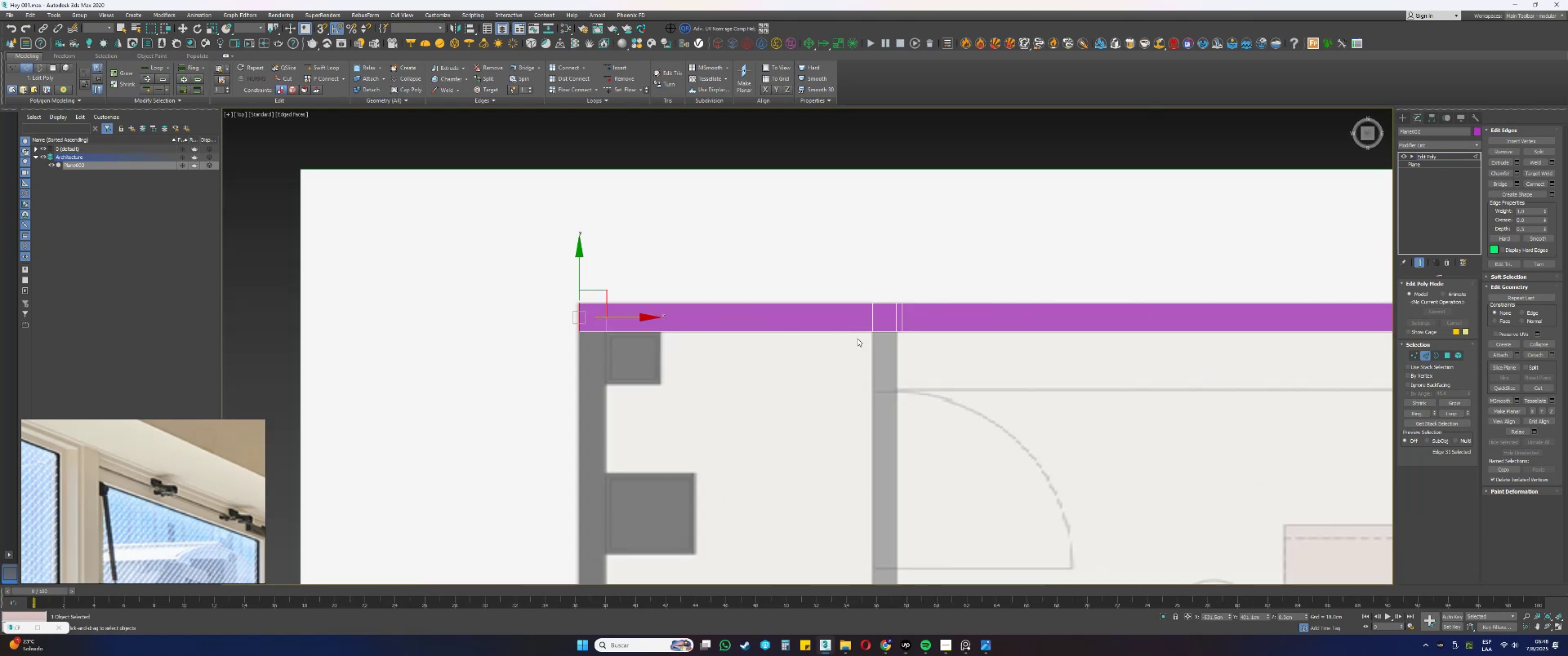 
left_click_drag(start_coordinate=[883, 343], to_coordinate=[882, 323])
 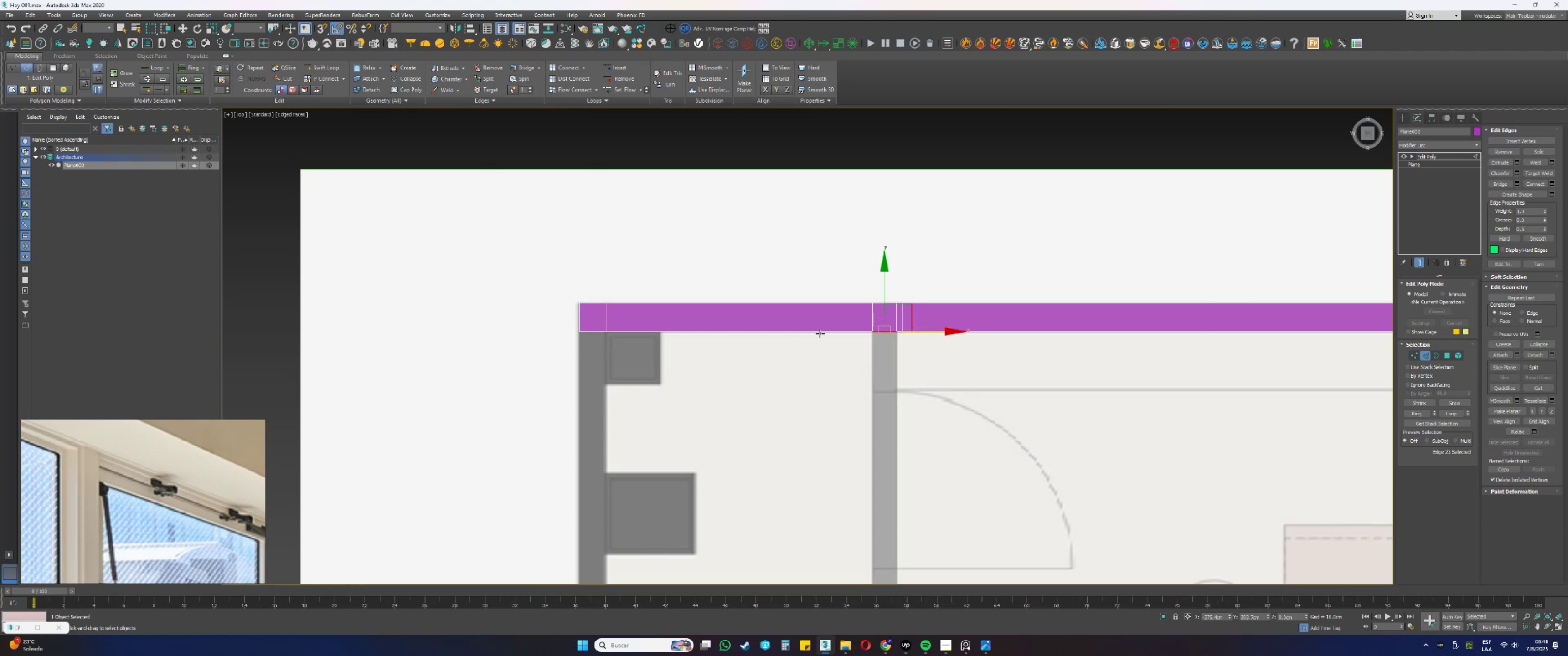 
hold_key(key=ControlLeft, duration=1.5)
left_click_drag(start_coordinate=[595, 342], to_coordinate=[595, 316])
 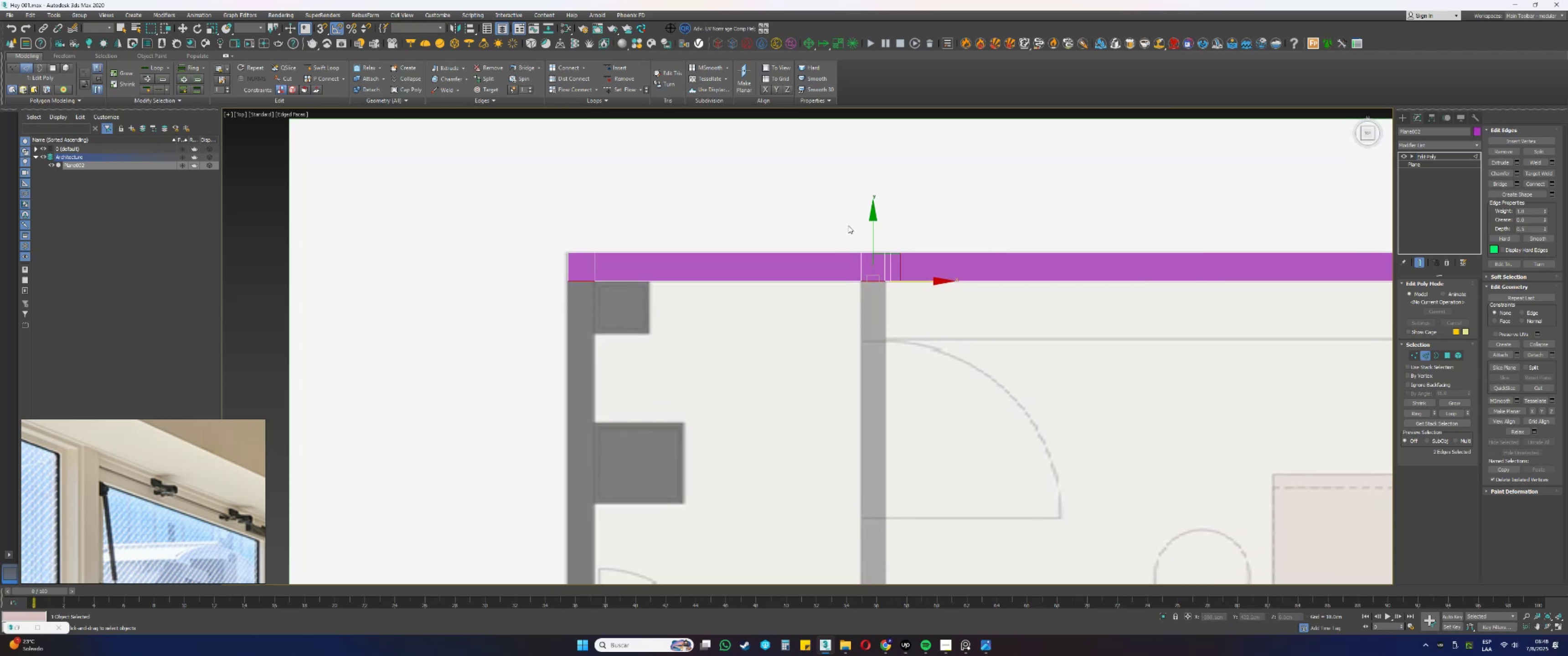 
hold_key(key=ShiftLeft, duration=0.42)
left_click_drag(start_coordinate=[872, 229], to_coordinate=[868, 289])
 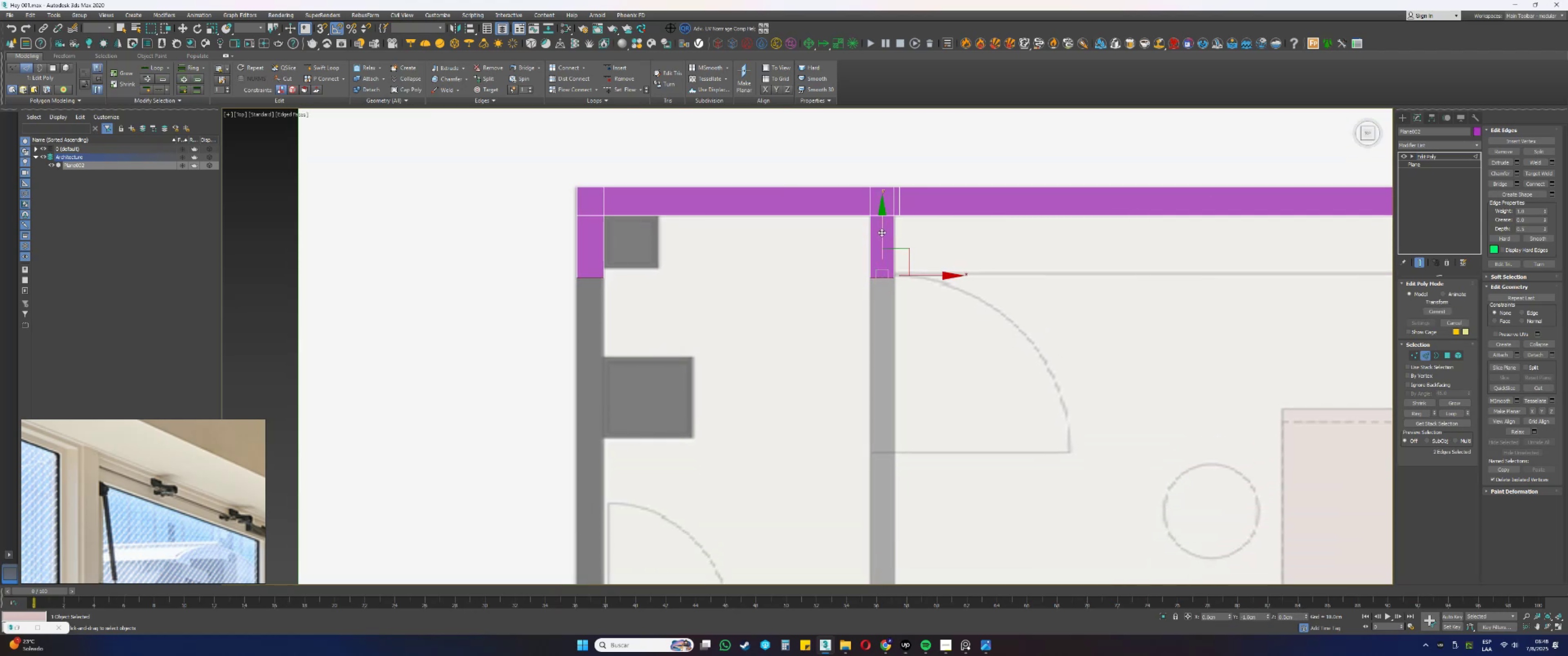 
hold_key(key=ShiftLeft, duration=0.32)
left_click_drag(start_coordinate=[881, 232], to_coordinate=[864, 408])
 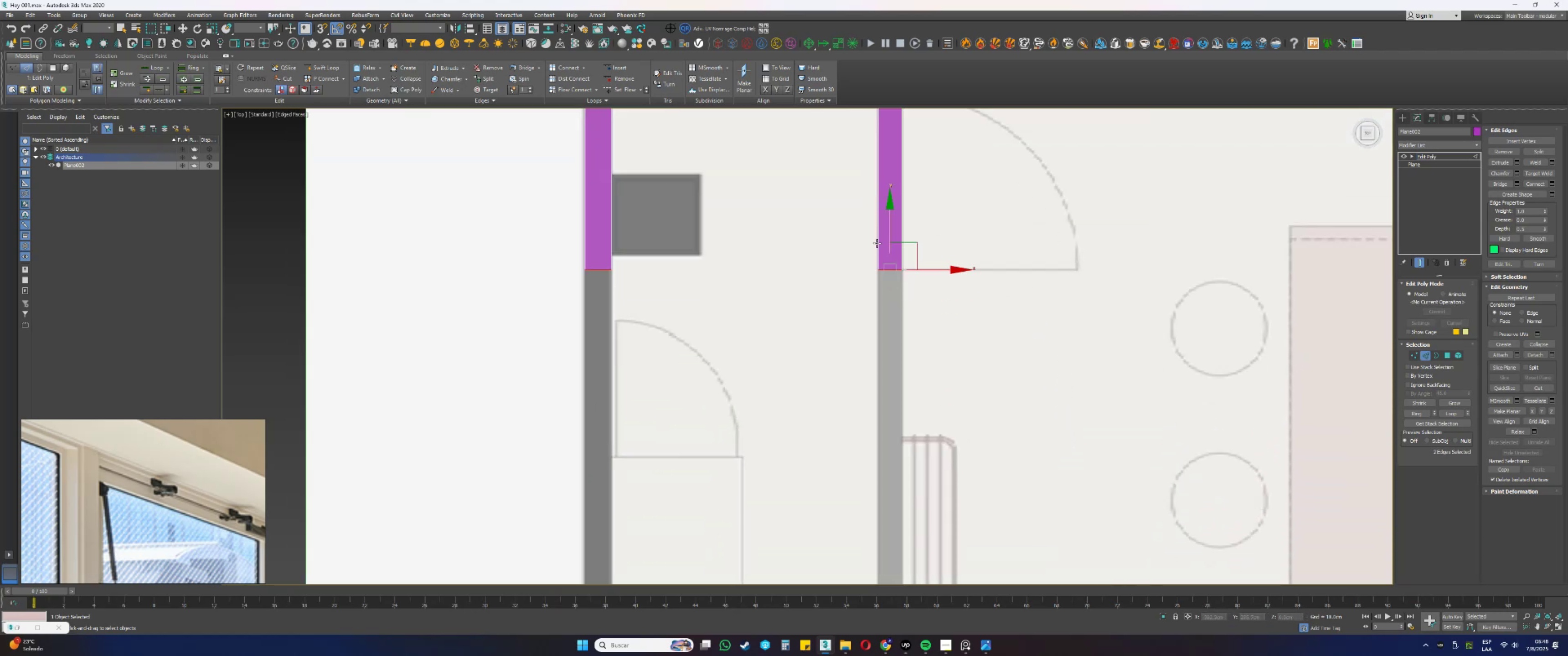 
hold_key(key=ShiftLeft, duration=0.33)
left_click_drag(start_coordinate=[888, 215], to_coordinate=[893, 420])
 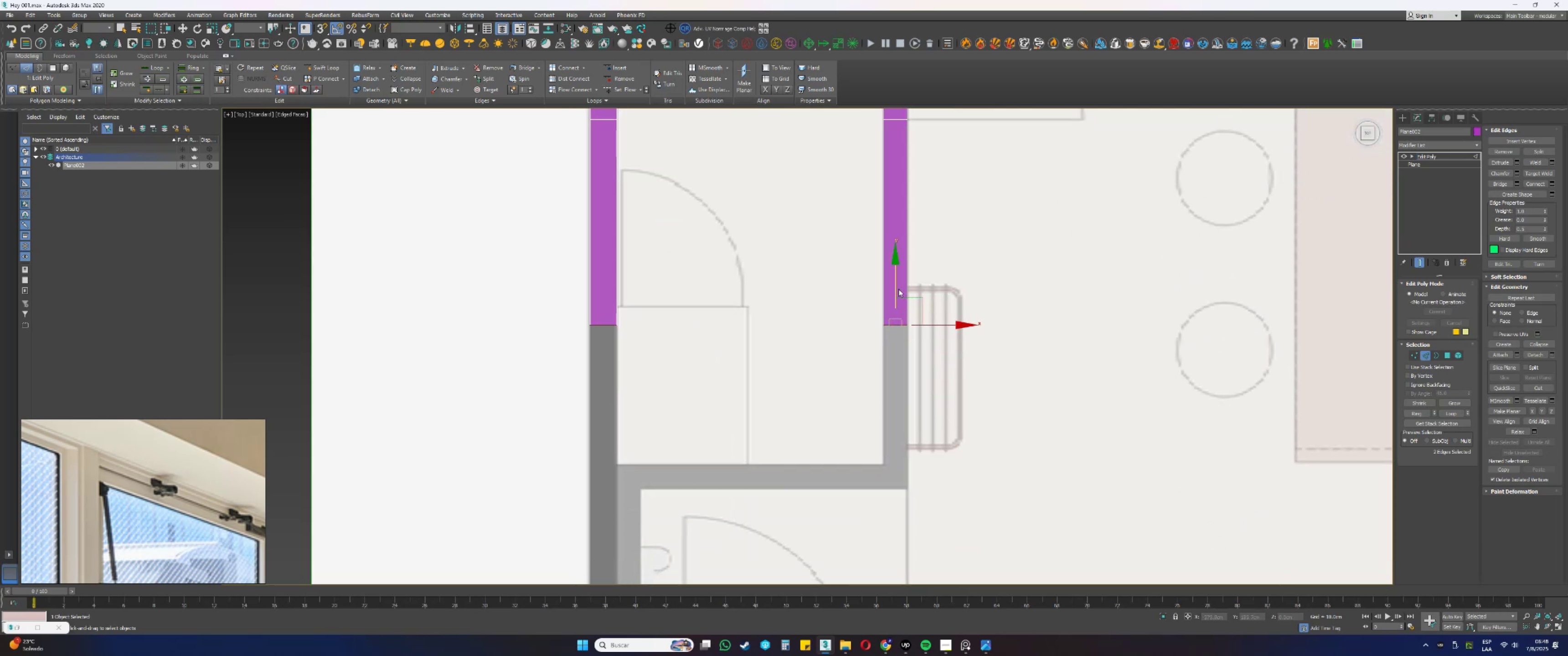 
left_click_drag(start_coordinate=[895, 276], to_coordinate=[871, 415])
 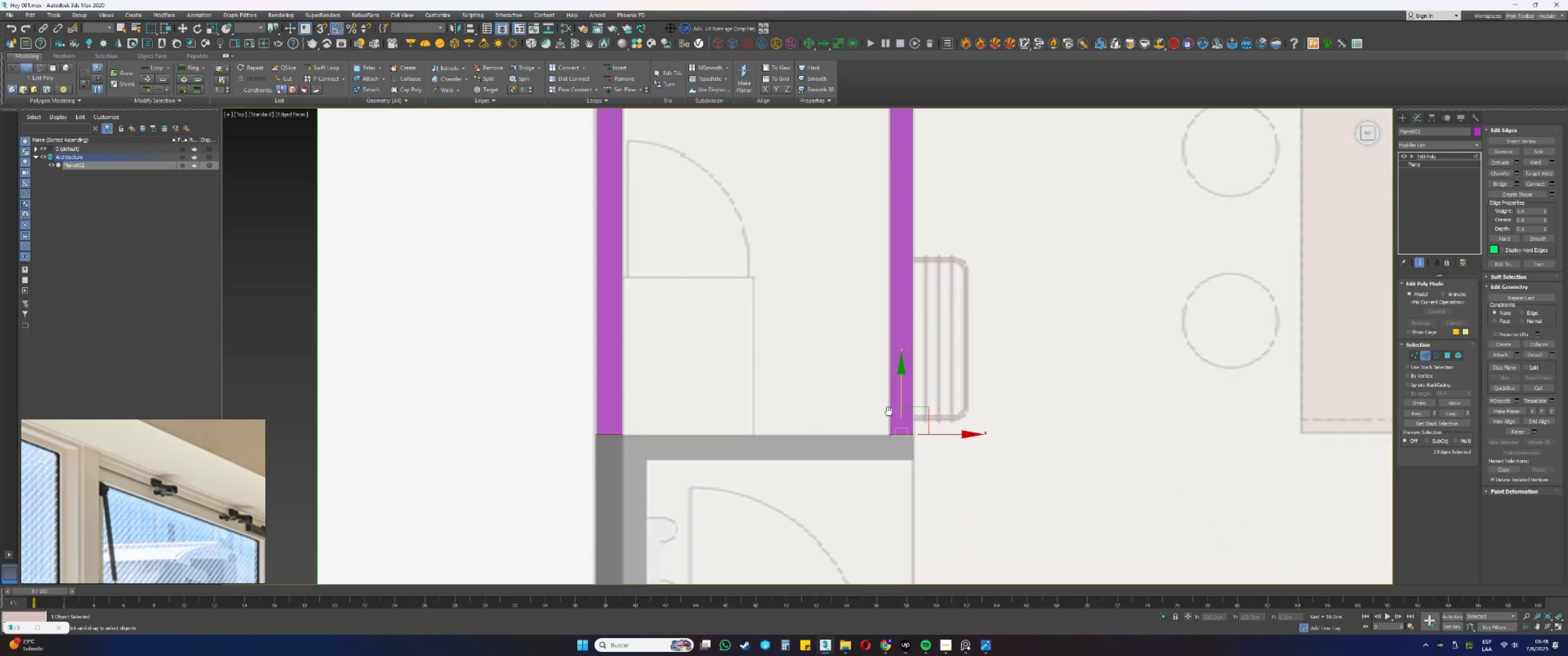 
scroll: coordinate [920, 321], scroll_direction: up, amount: 4.0
 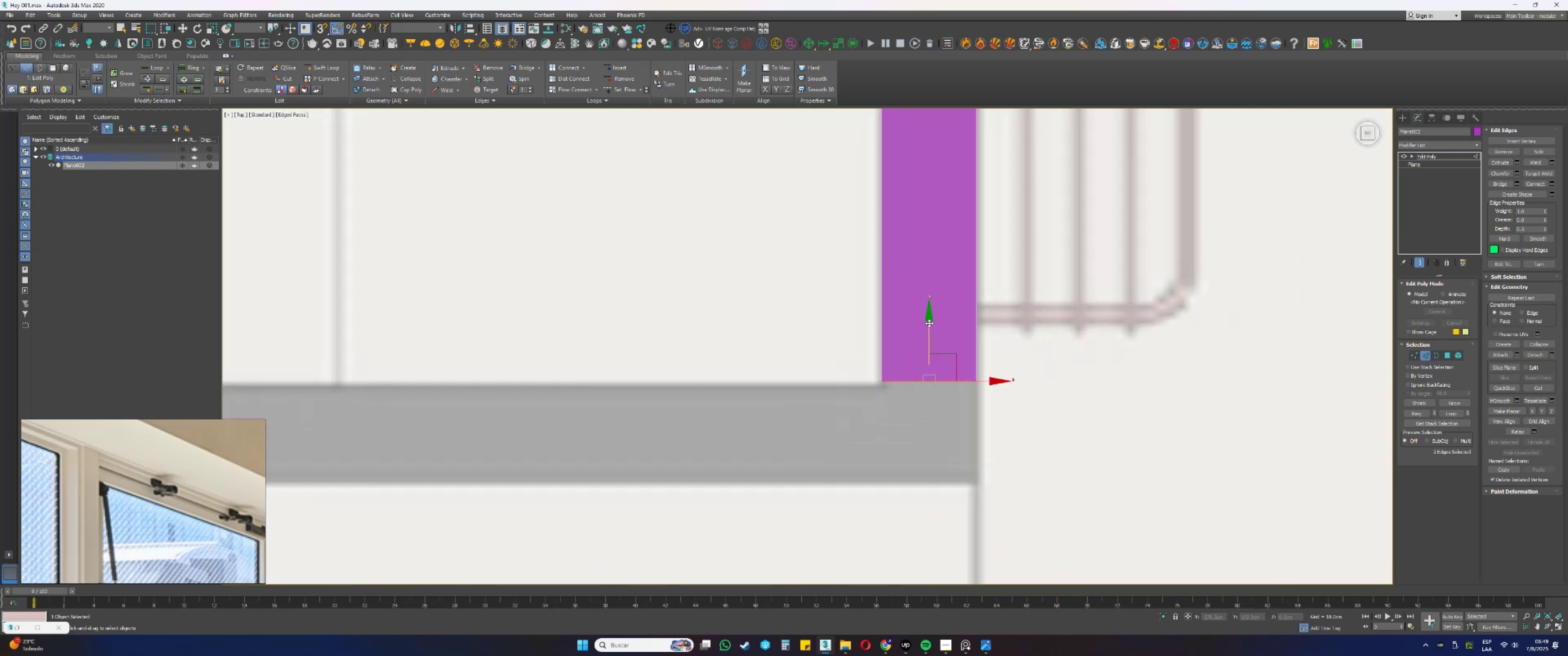 
left_click_drag(start_coordinate=[929, 323], to_coordinate=[931, 328])
 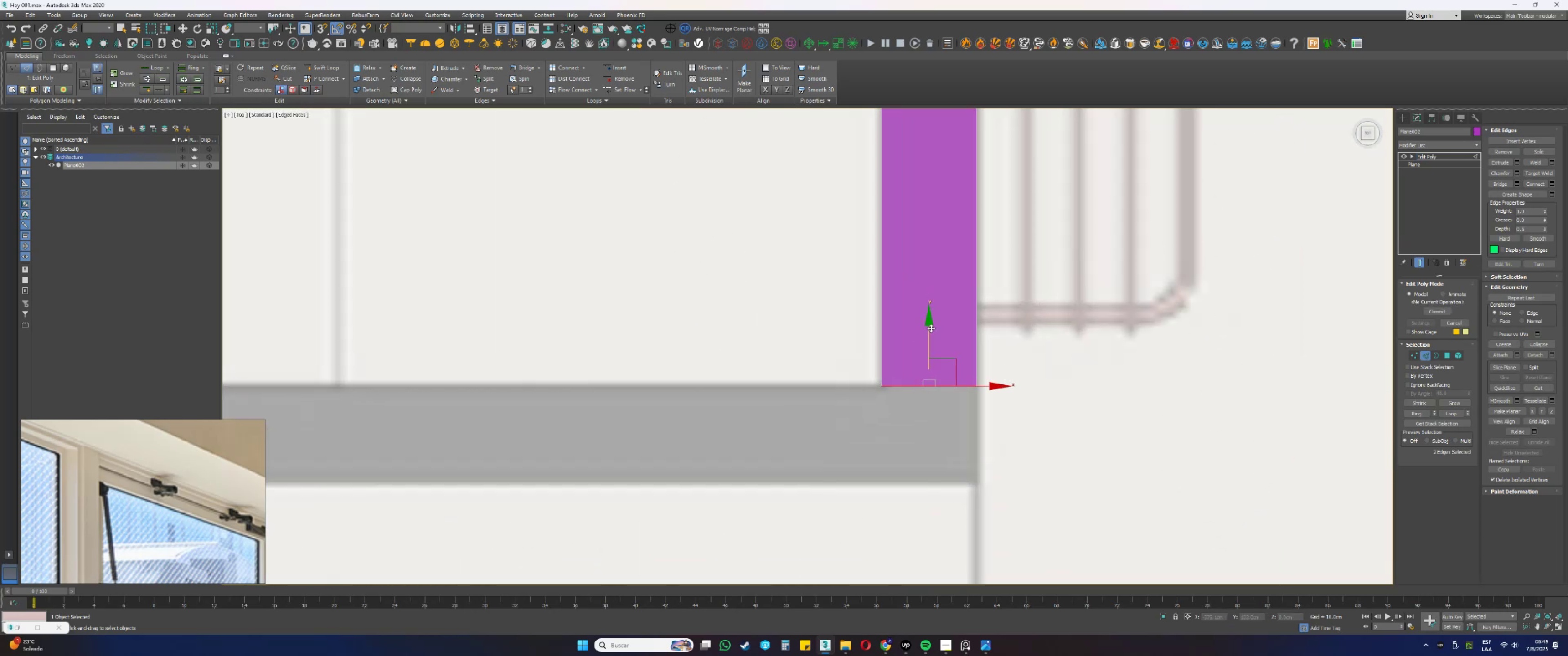 
hold_key(key=ShiftLeft, duration=0.45)
left_click_drag(start_coordinate=[925, 332], to_coordinate=[923, 425])
 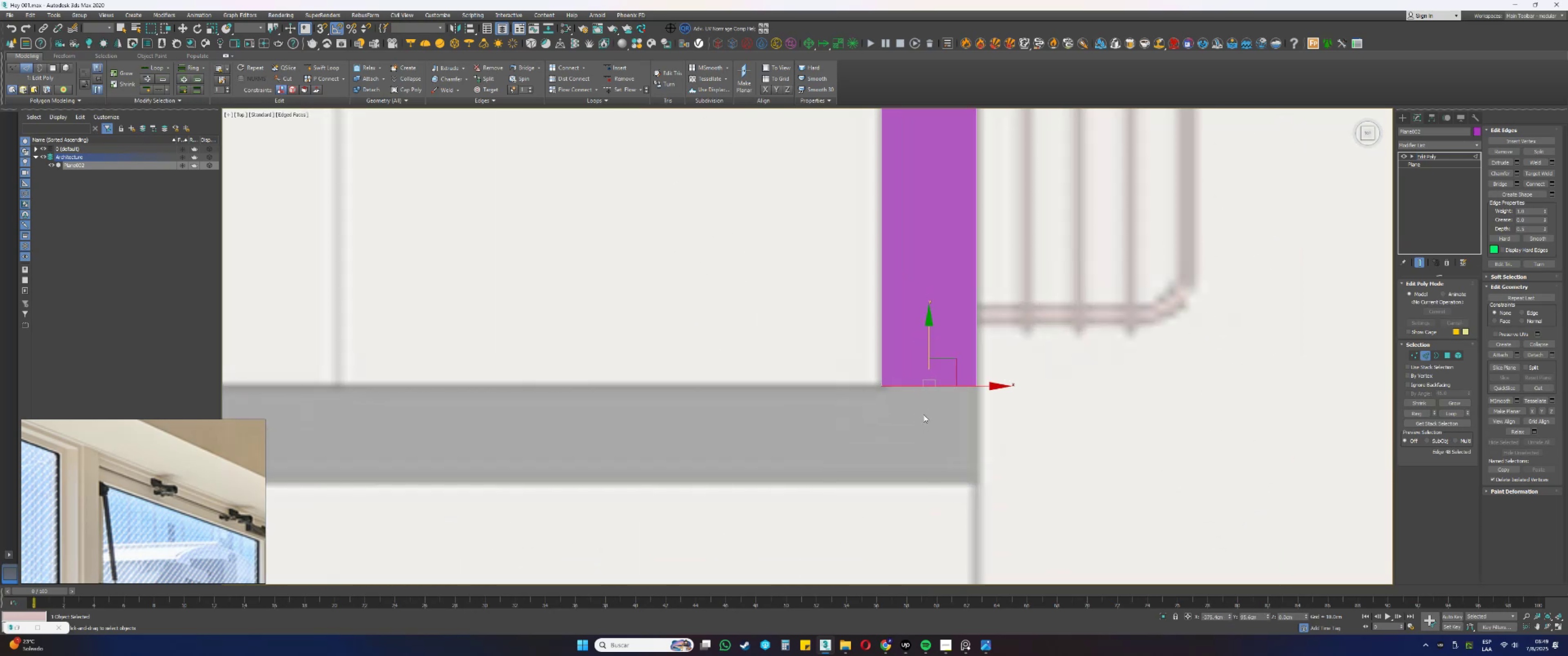 
key(Control+ControlLeft)
 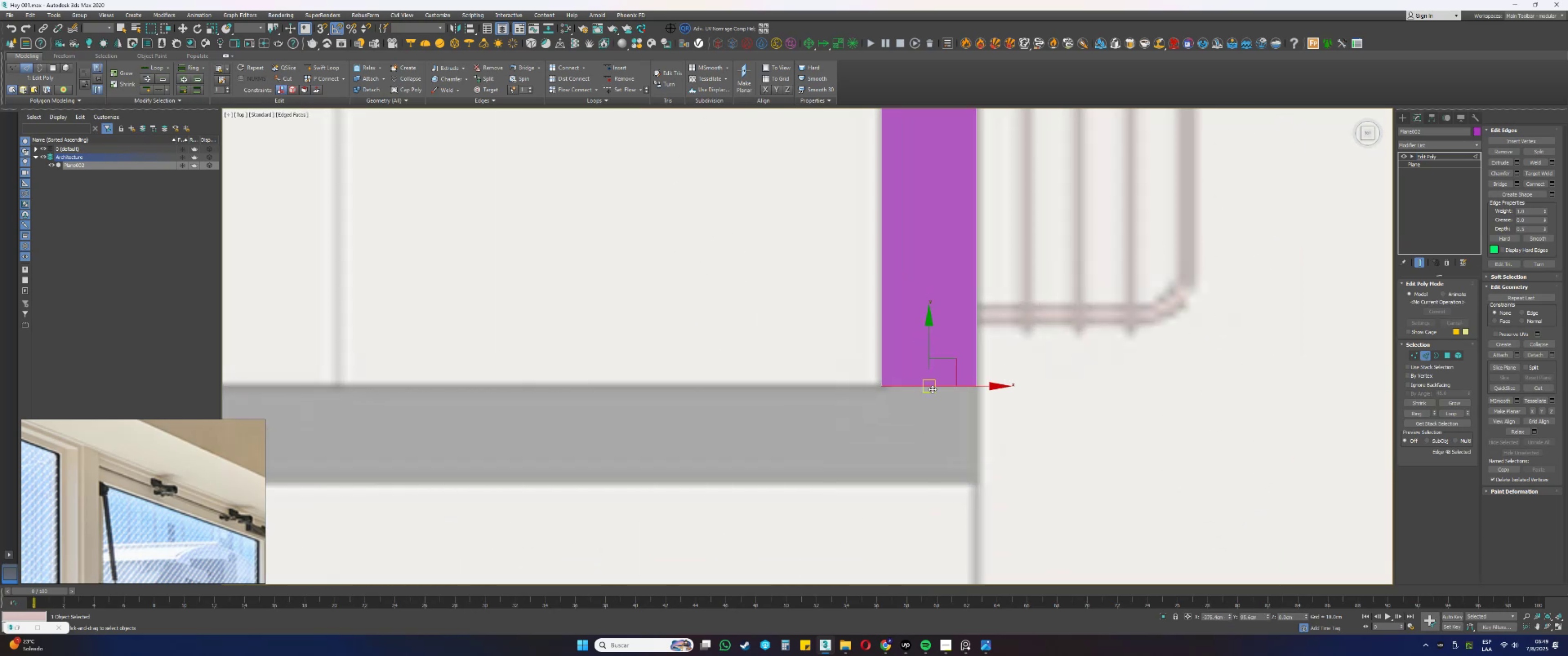 
key(Control+Z)
 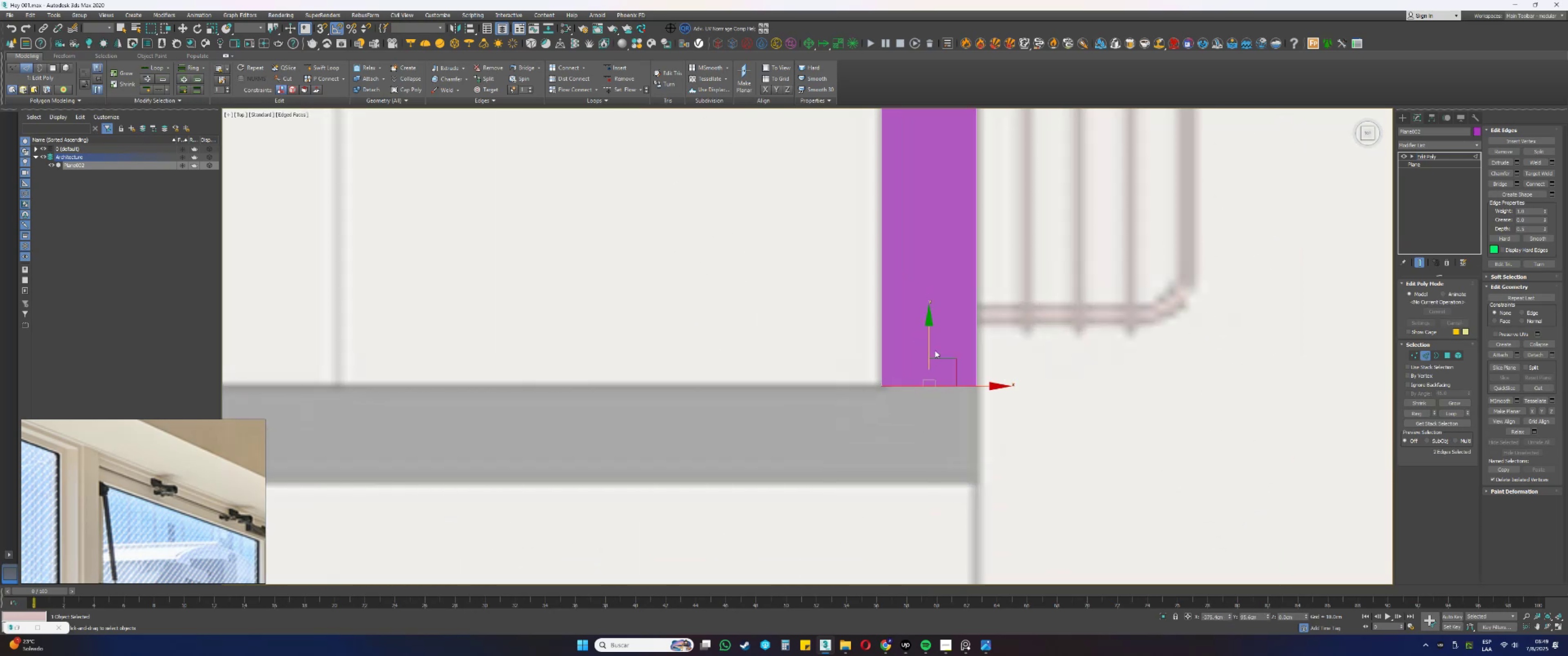 
scroll: coordinate [932, 342], scroll_direction: down, amount: 2.0
 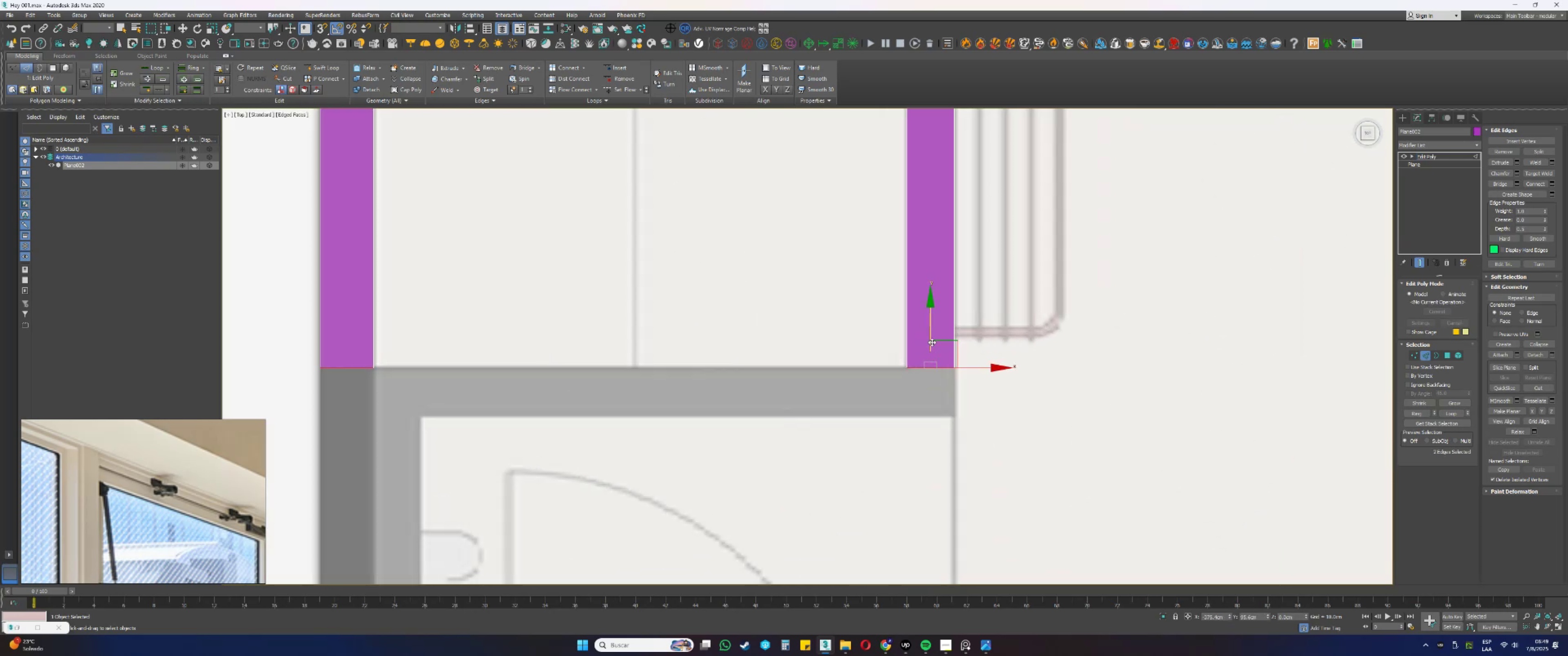 
hold_key(key=ShiftLeft, duration=0.38)
left_click_drag(start_coordinate=[928, 327], to_coordinate=[932, 375])
 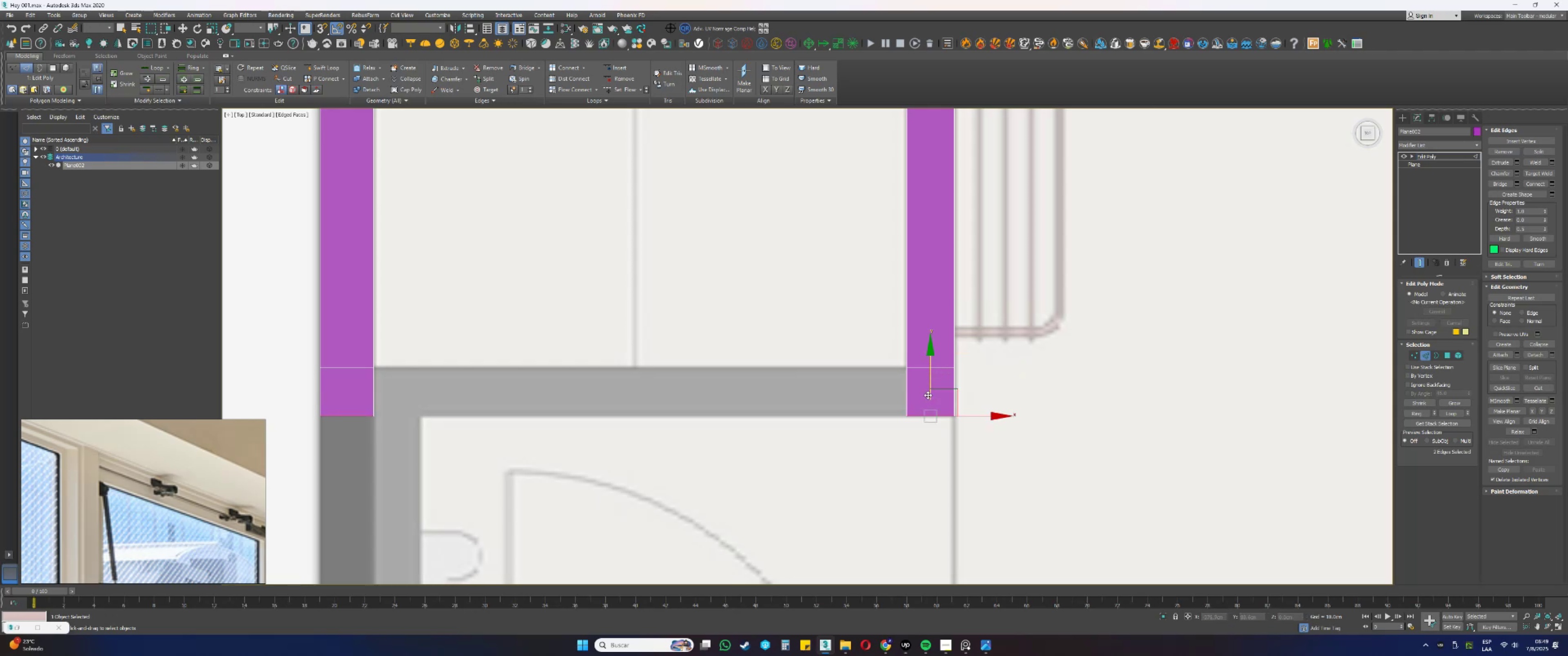 
left_click_drag(start_coordinate=[916, 399], to_coordinate=[354, 398])
 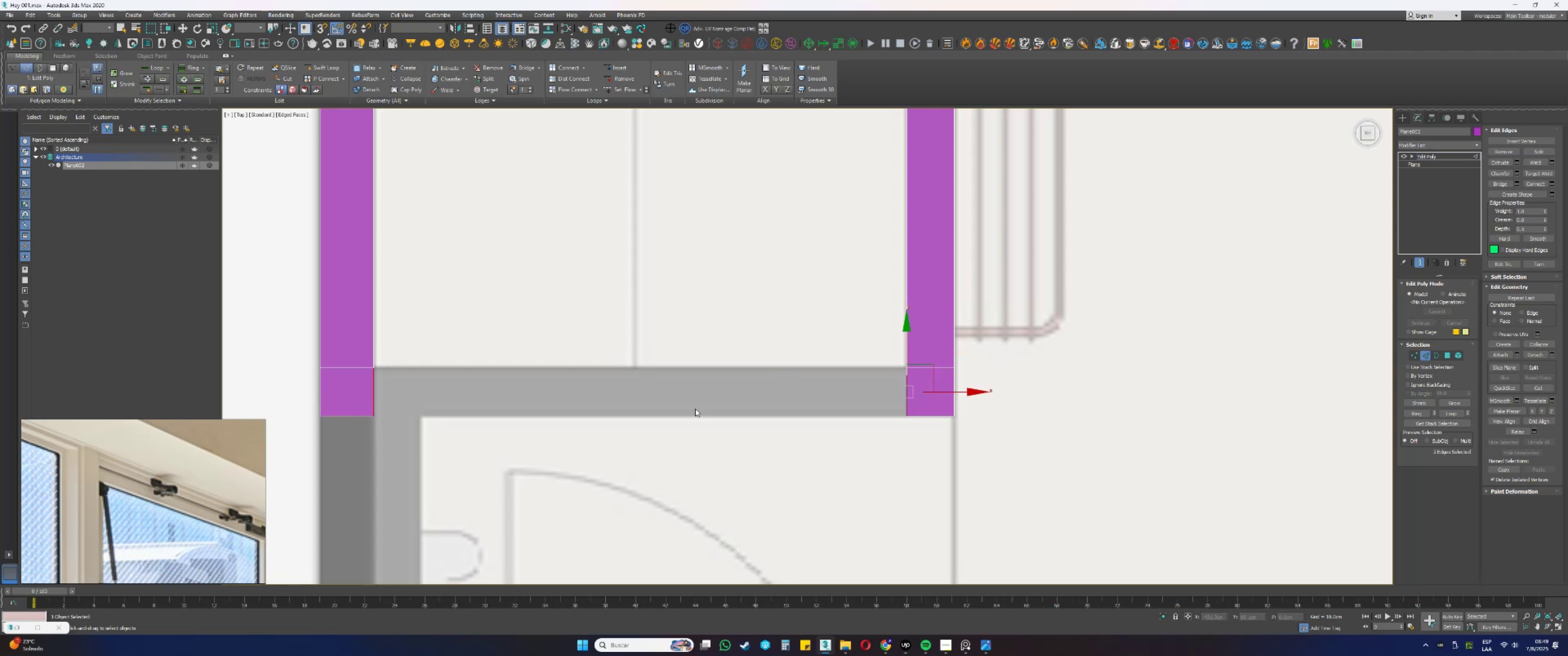 
left_click([390, 401])
 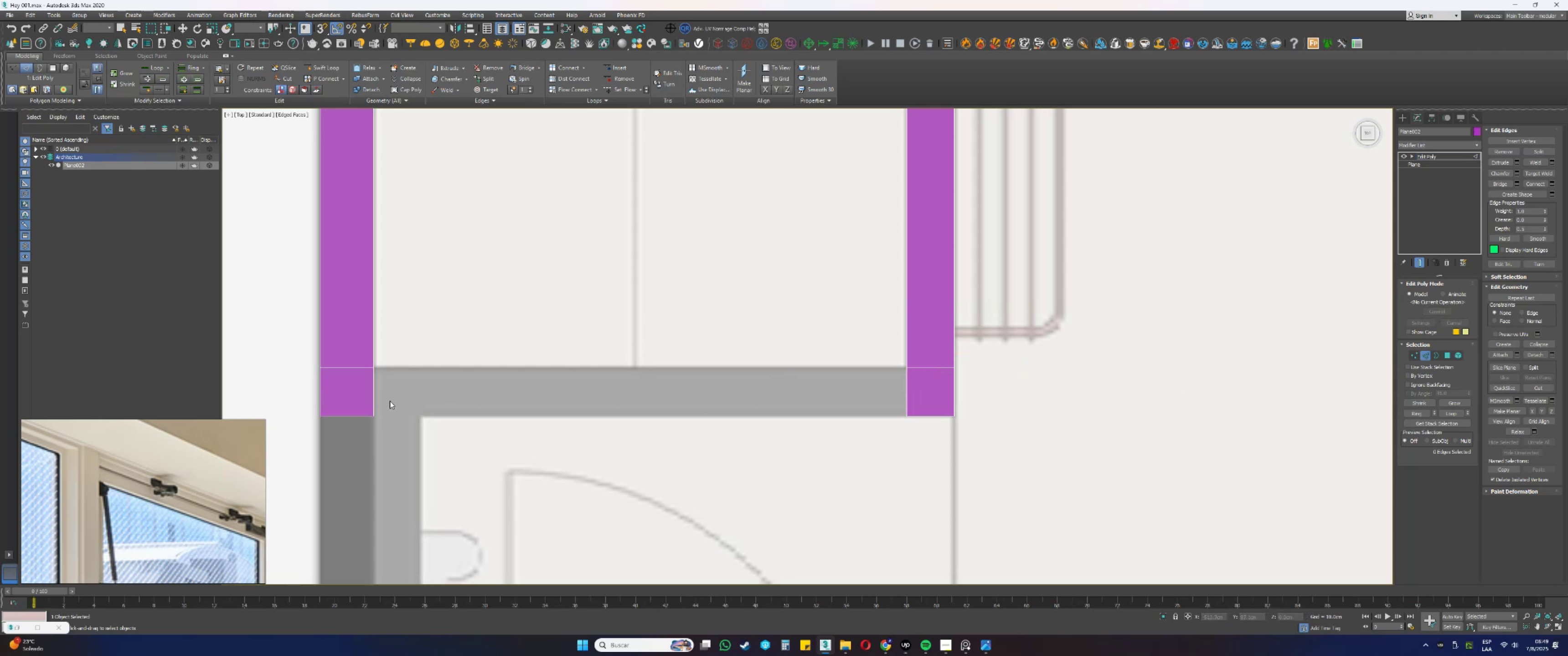 
left_click_drag(start_coordinate=[397, 391], to_coordinate=[356, 389])
 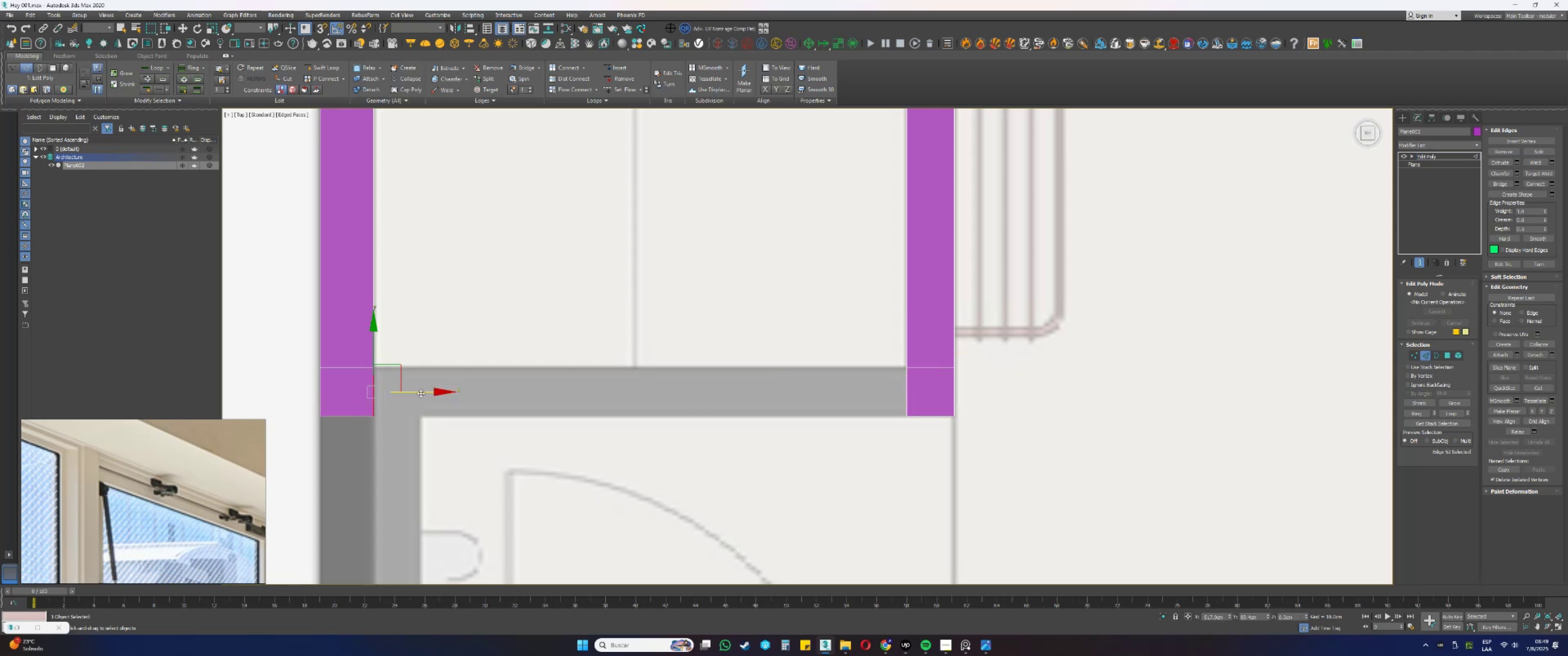 
key(Shift+ShiftLeft)
 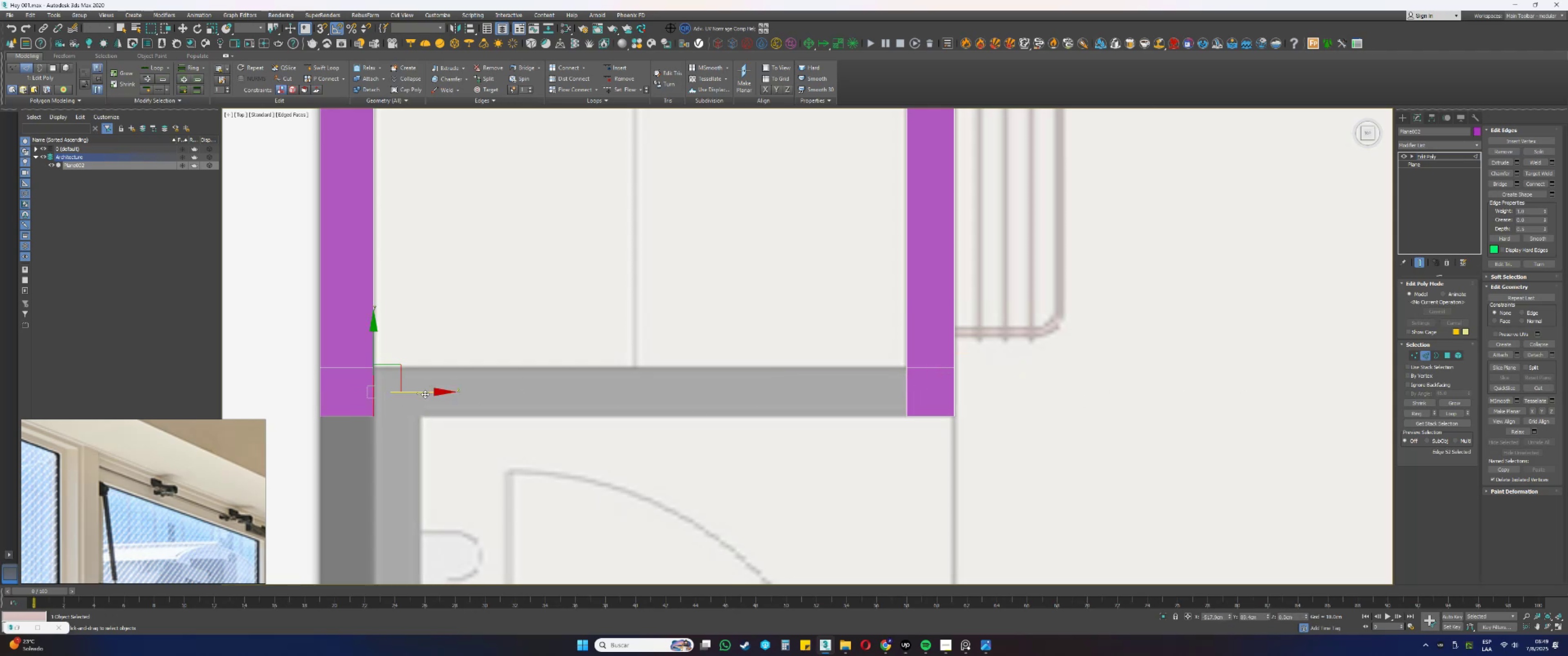 
left_click_drag(start_coordinate=[422, 395], to_coordinate=[467, 393])
 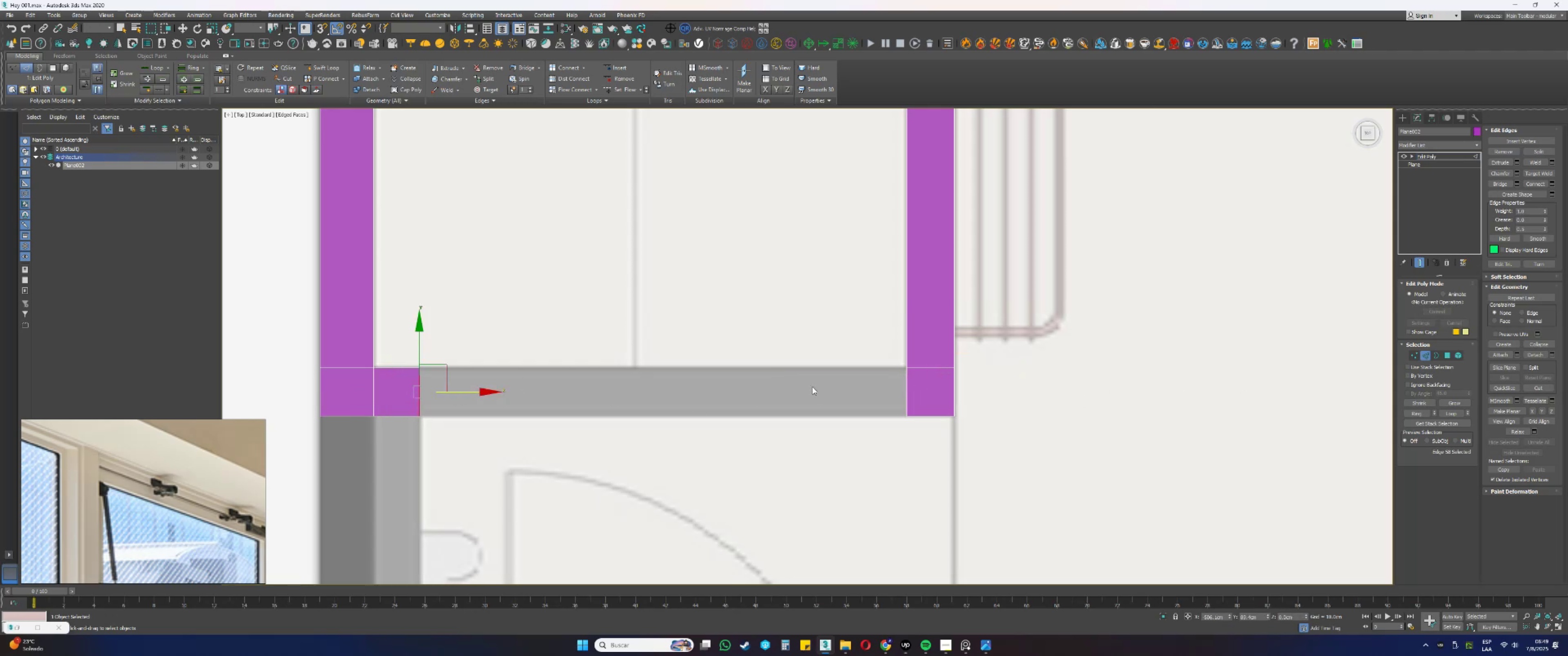 
hold_key(key=ControlLeft, duration=0.32)
left_click_drag(start_coordinate=[929, 400], to_coordinate=[892, 397])
 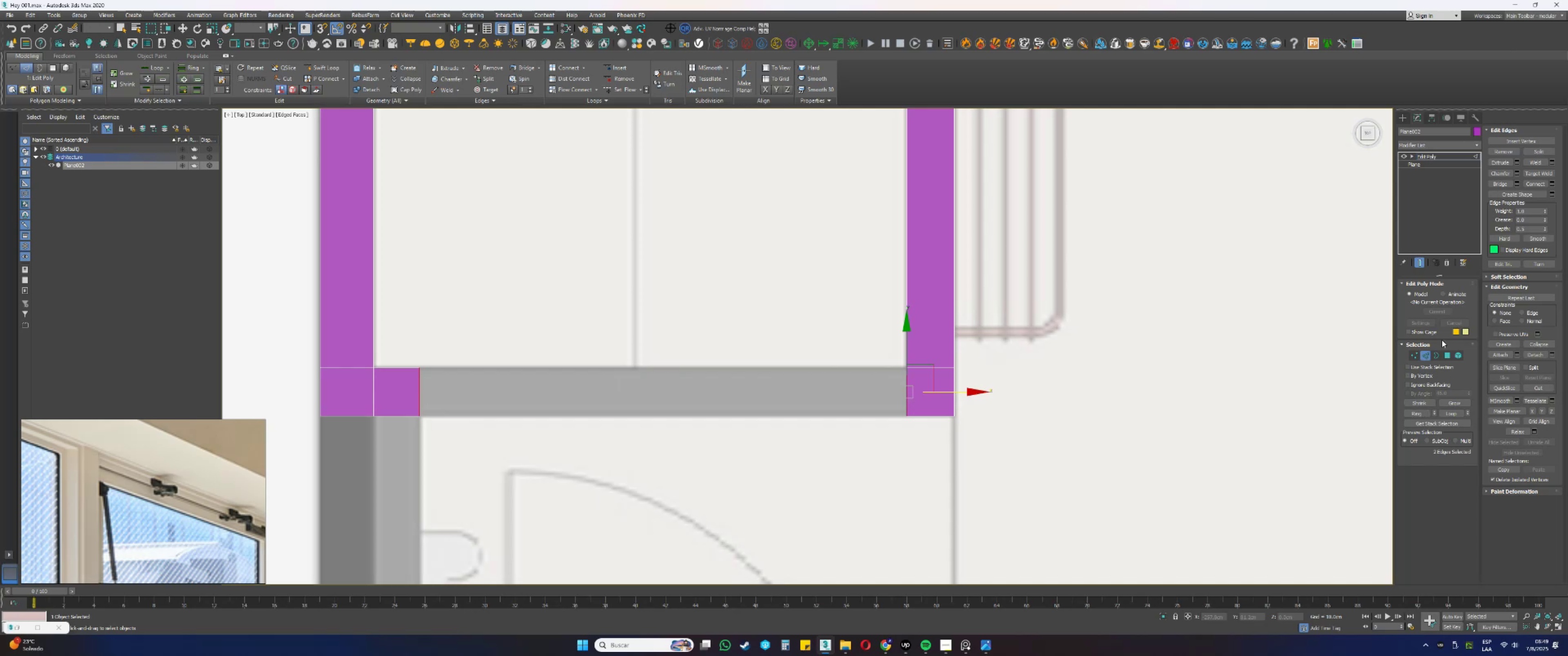 
left_click([1423, 282])
 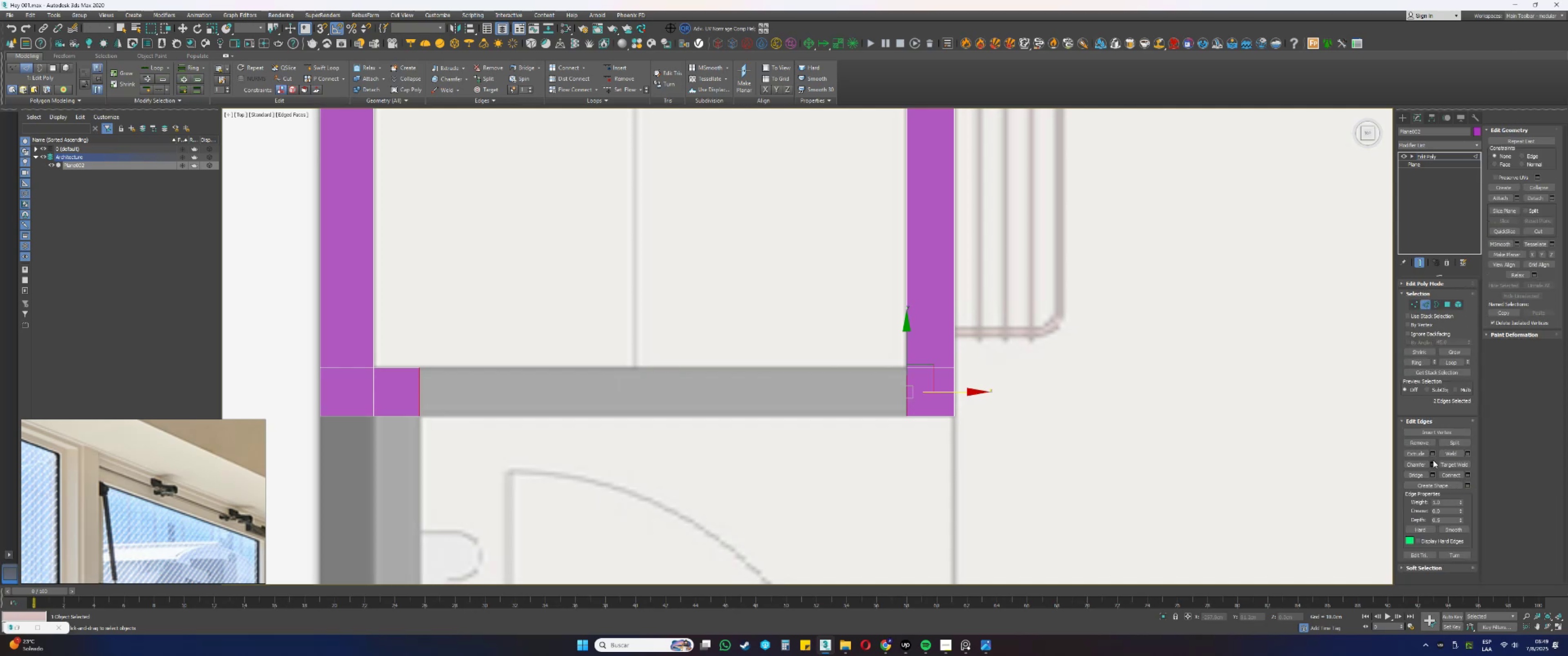 
left_click([1417, 472])
 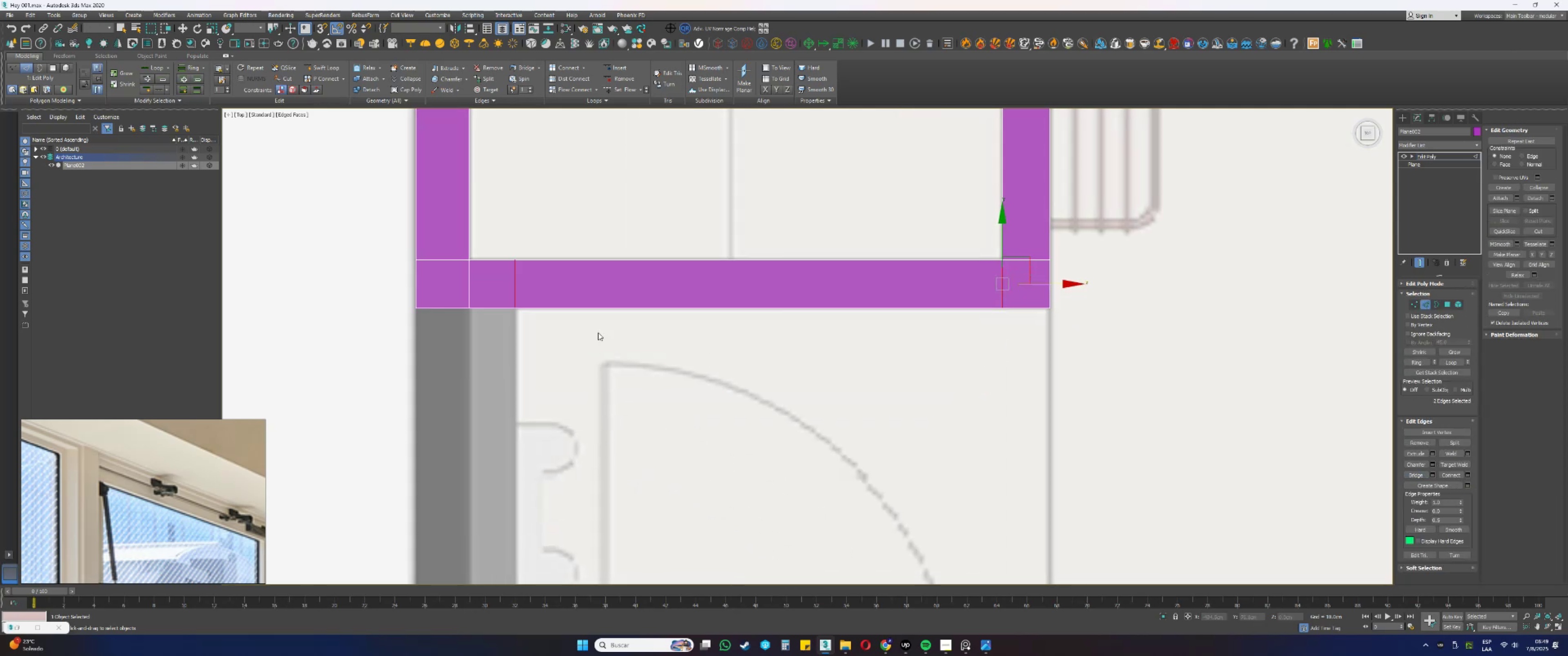 
left_click_drag(start_coordinate=[501, 328], to_coordinate=[493, 292])
 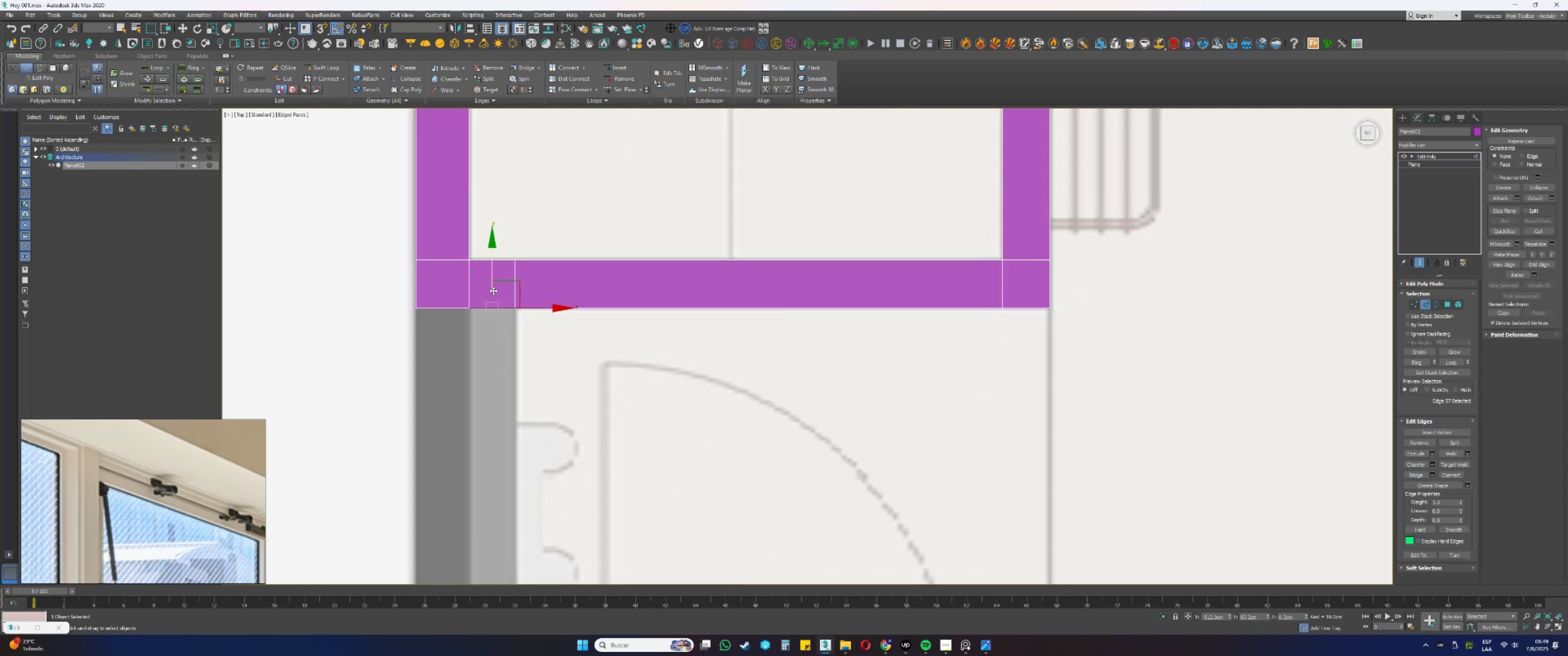 
hold_key(key=ControlLeft, duration=0.32)
left_click_drag(start_coordinate=[449, 320], to_coordinate=[447, 282])
 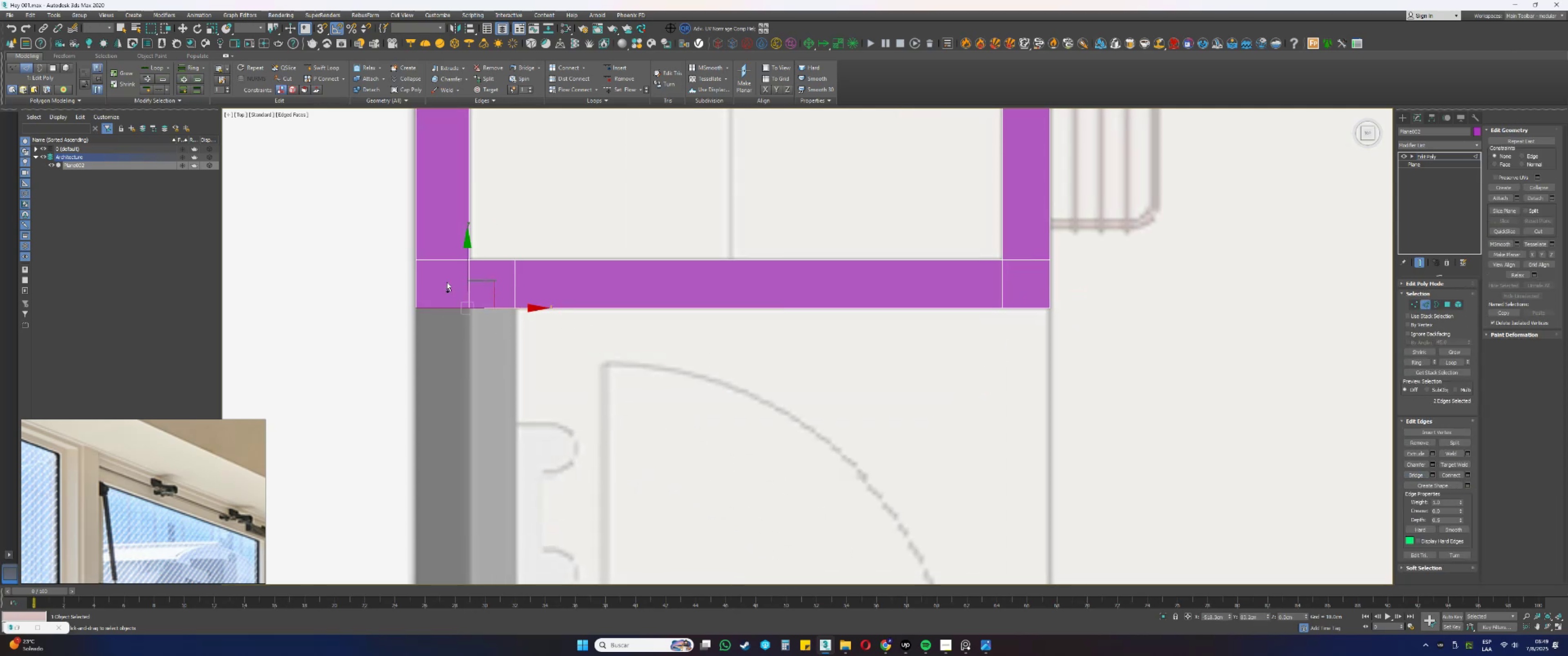 
scroll: coordinate [469, 258], scroll_direction: down, amount: 3.0
 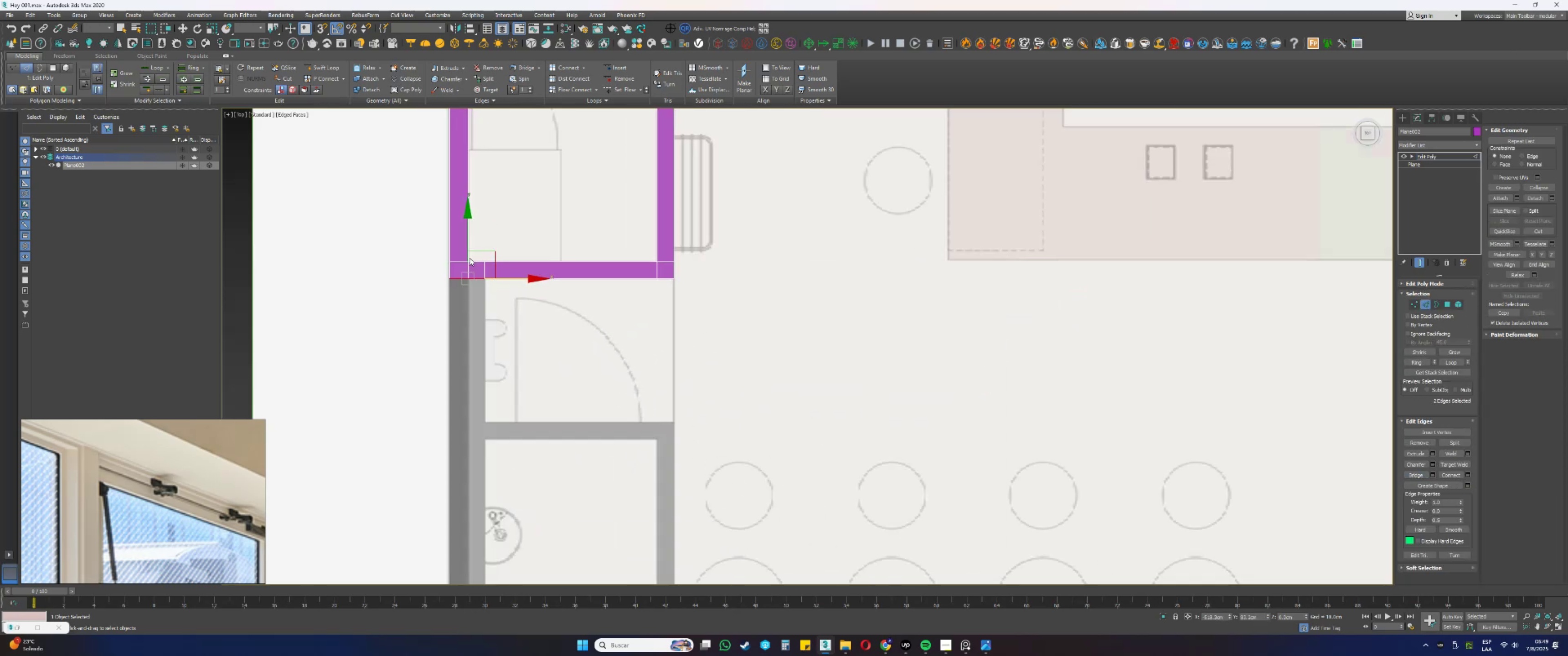 
hold_key(key=ShiftLeft, duration=0.52)
left_click_drag(start_coordinate=[467, 240], to_coordinate=[463, 378])
 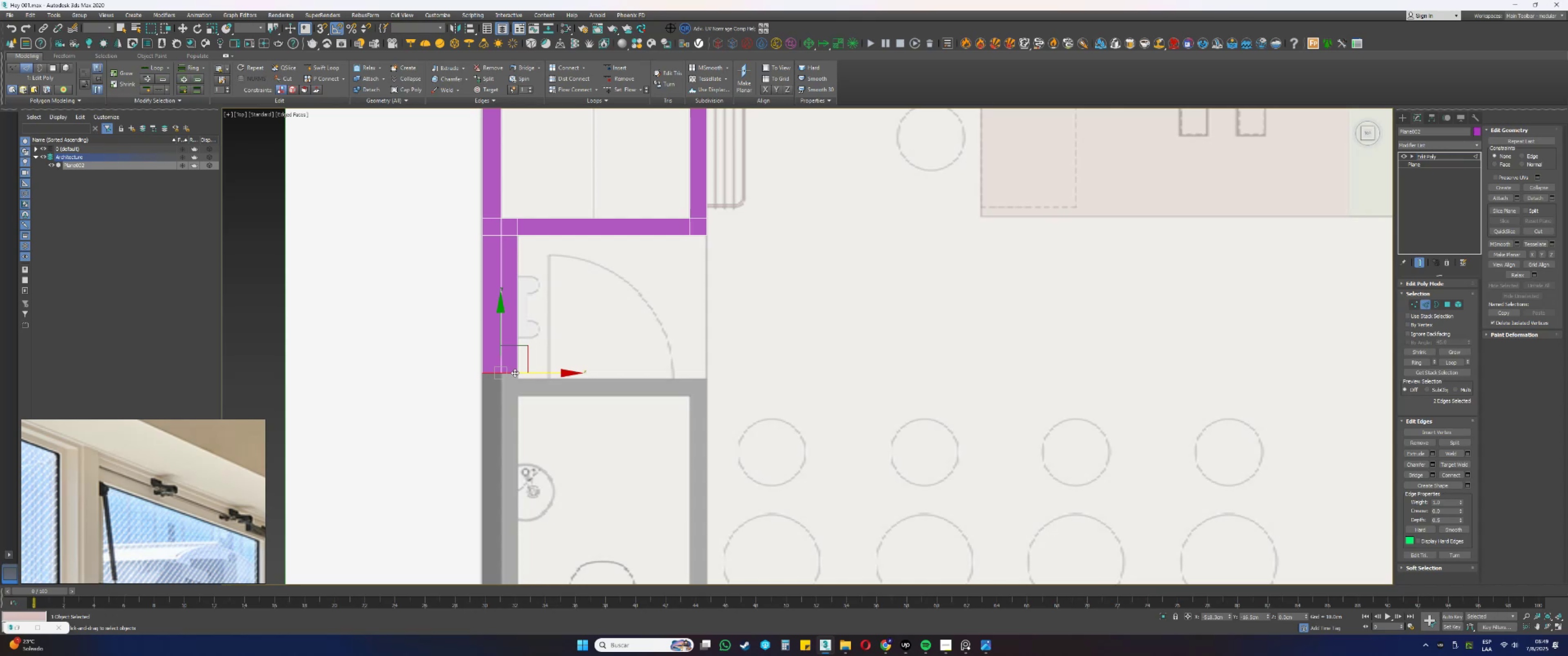 
wait(6.88)
 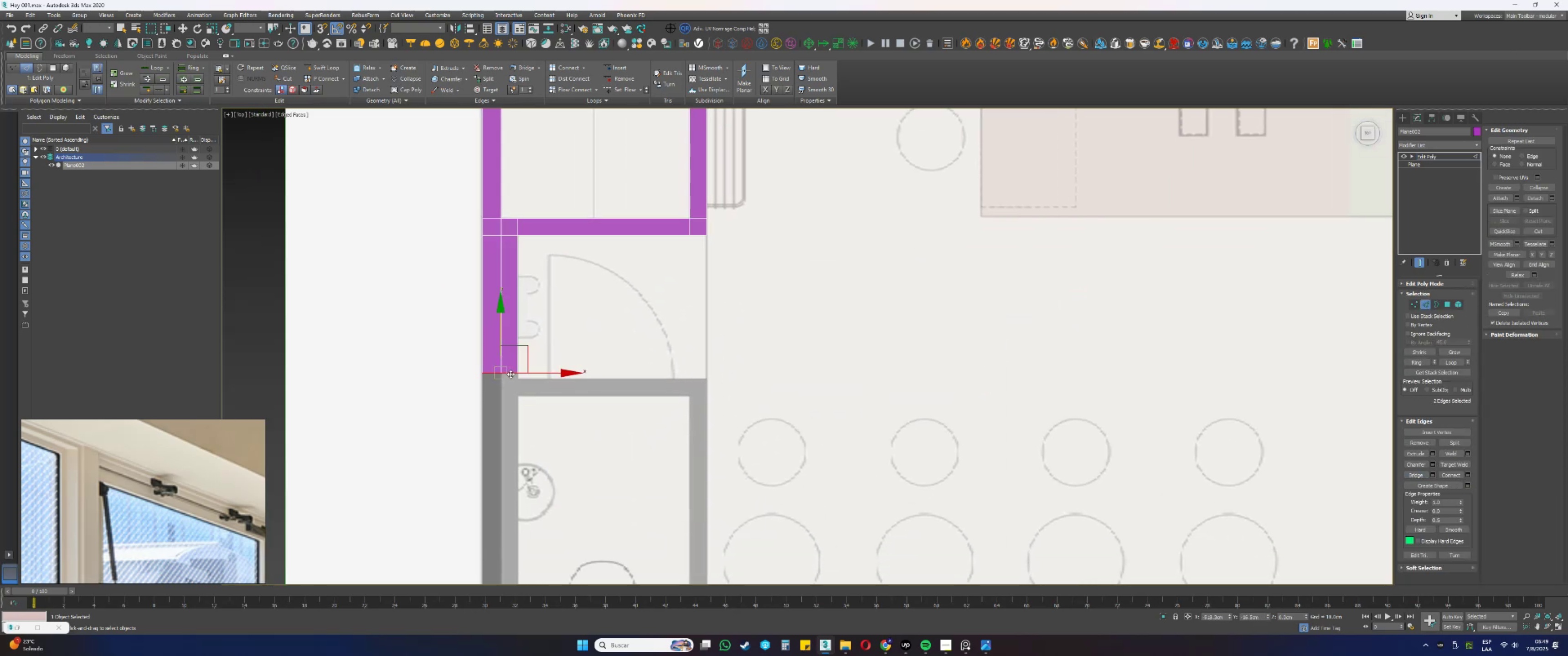 
scroll: coordinate [553, 296], scroll_direction: up, amount: 4.0
 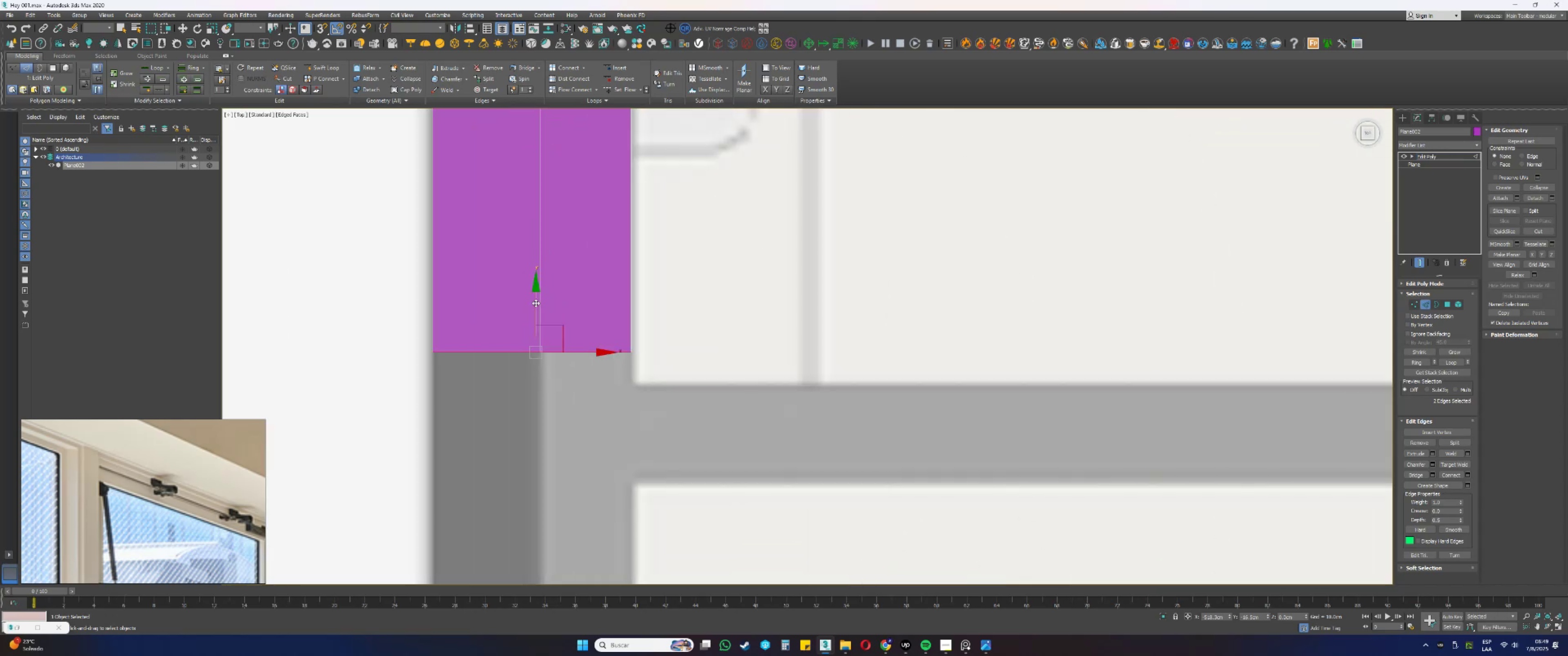 
left_click_drag(start_coordinate=[536, 303], to_coordinate=[538, 336])
 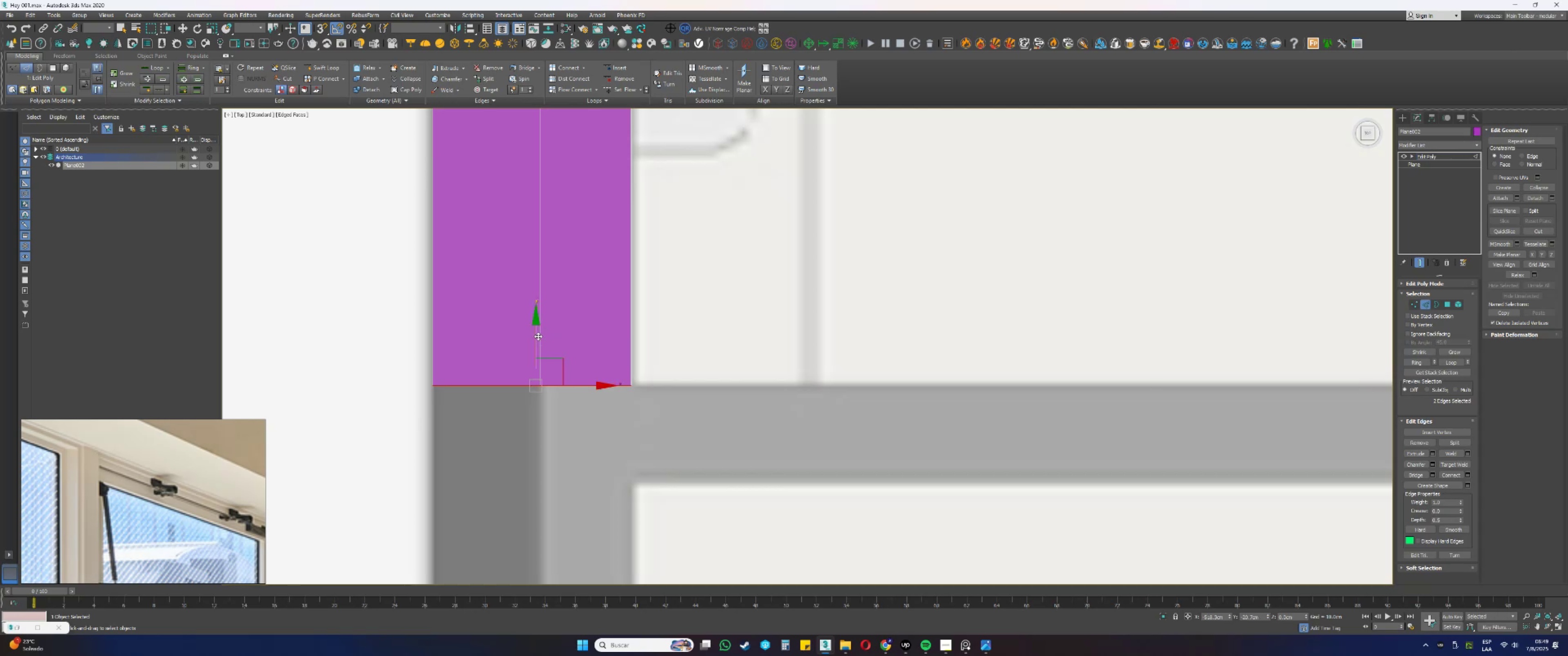 
hold_key(key=ShiftLeft, duration=0.52)
left_click_drag(start_coordinate=[536, 332], to_coordinate=[538, 428])
 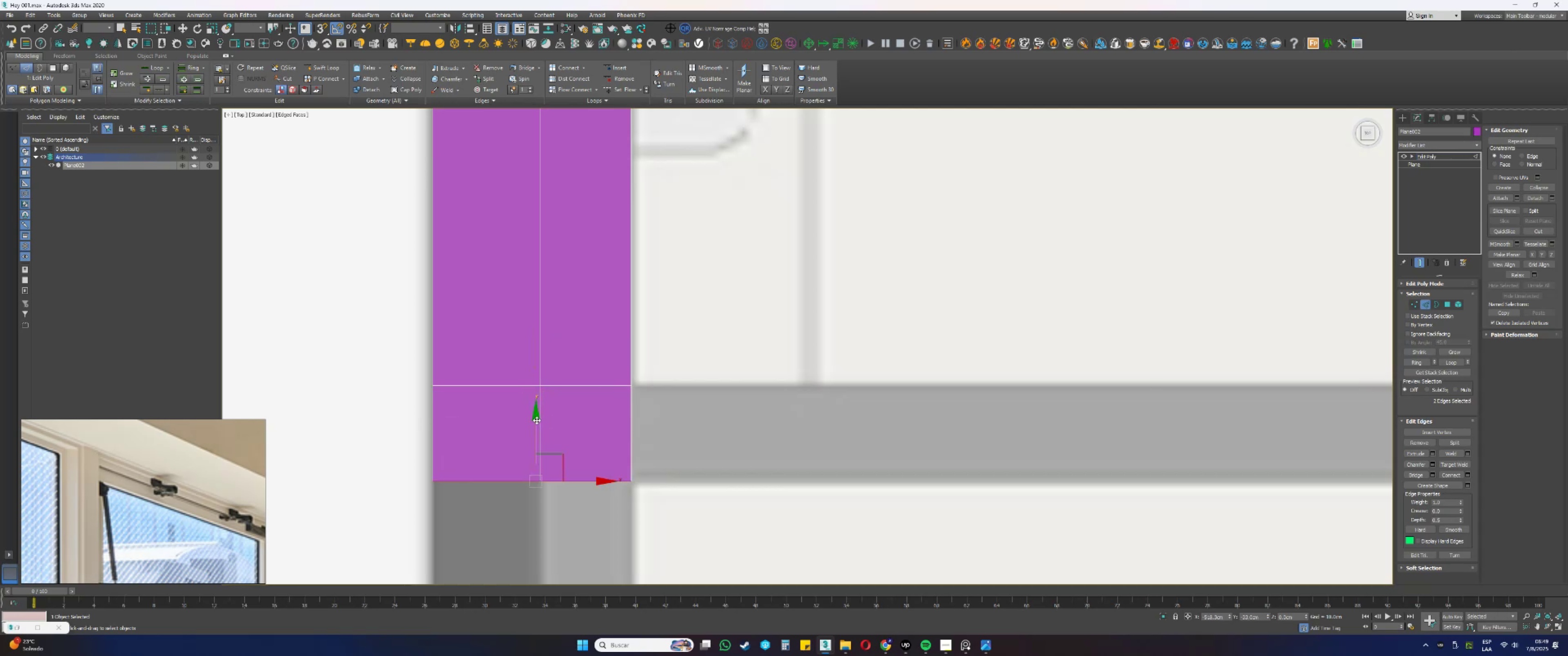 
scroll: coordinate [539, 368], scroll_direction: down, amount: 4.0
 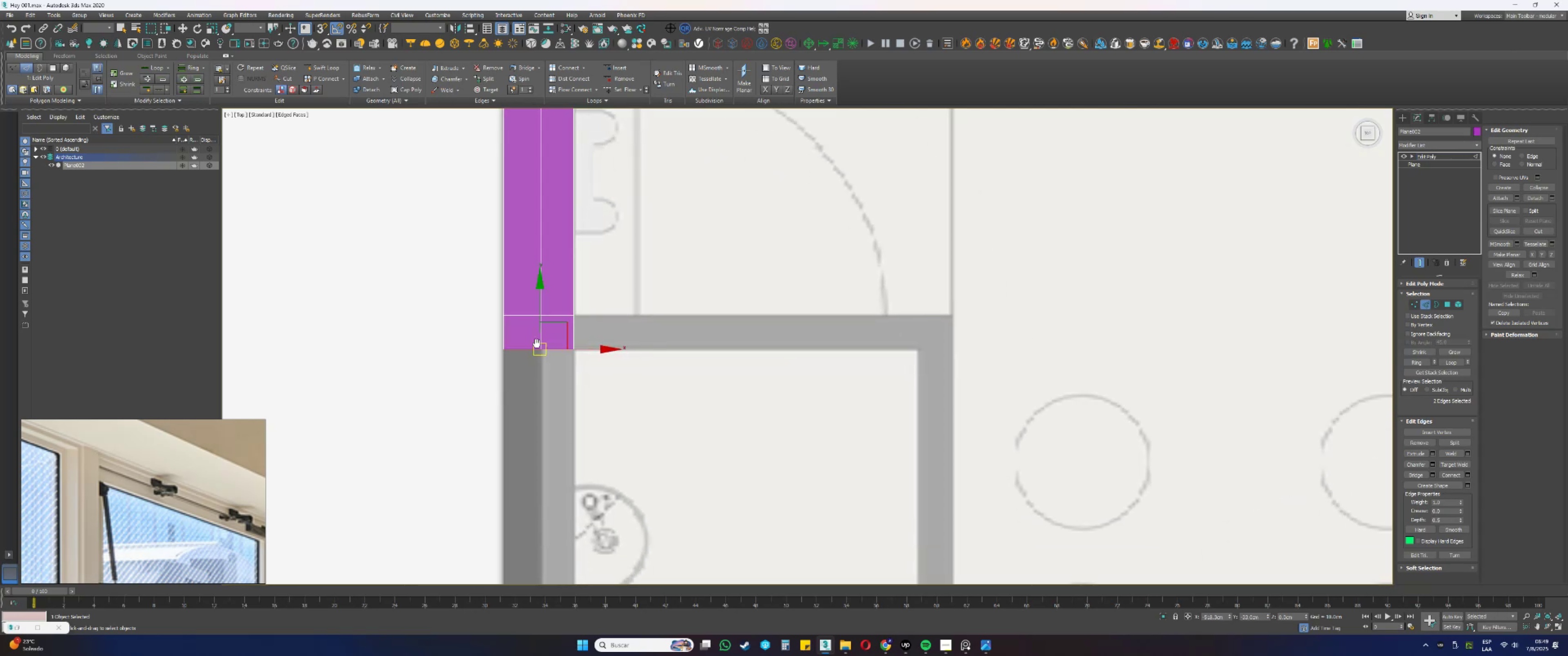 
hold_key(key=ShiftLeft, duration=0.9)
left_click_drag(start_coordinate=[541, 285], to_coordinate=[526, 466])
 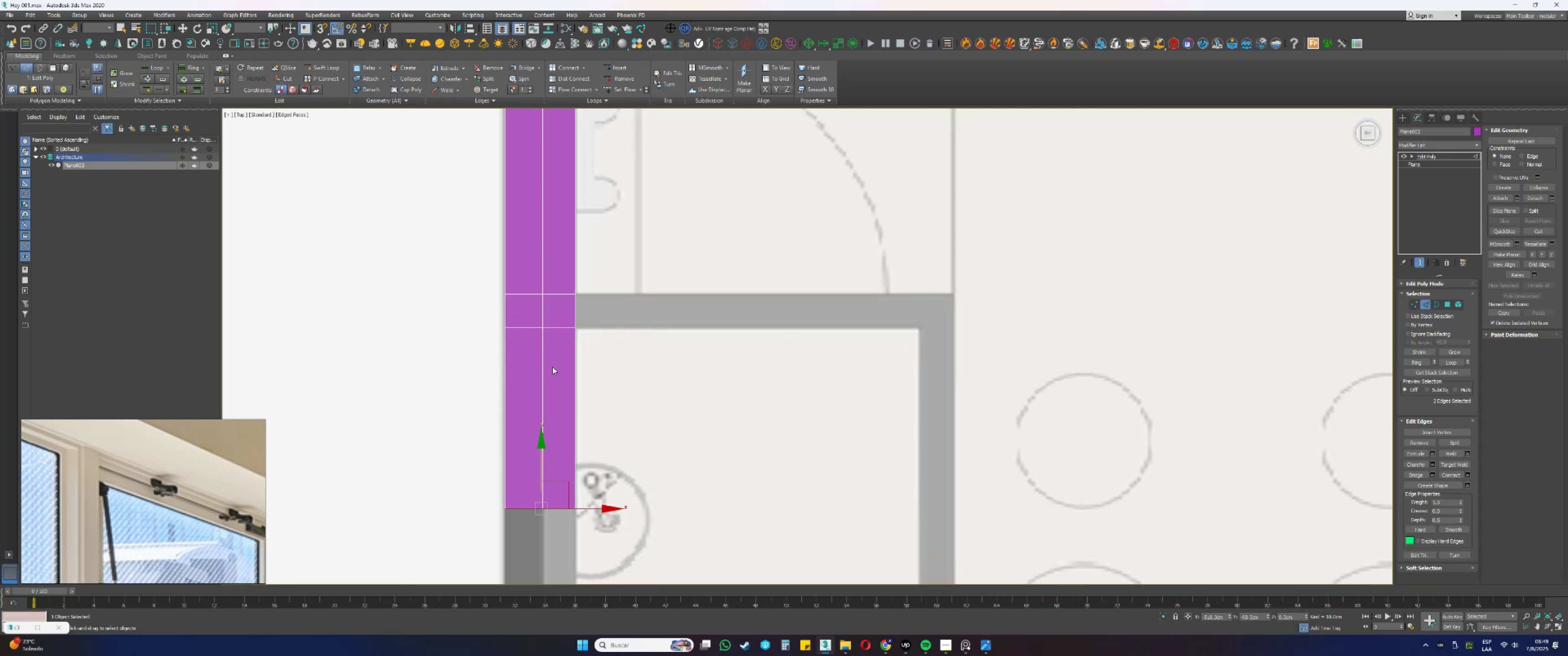 
left_click_drag(start_coordinate=[588, 323], to_coordinate=[560, 319])
 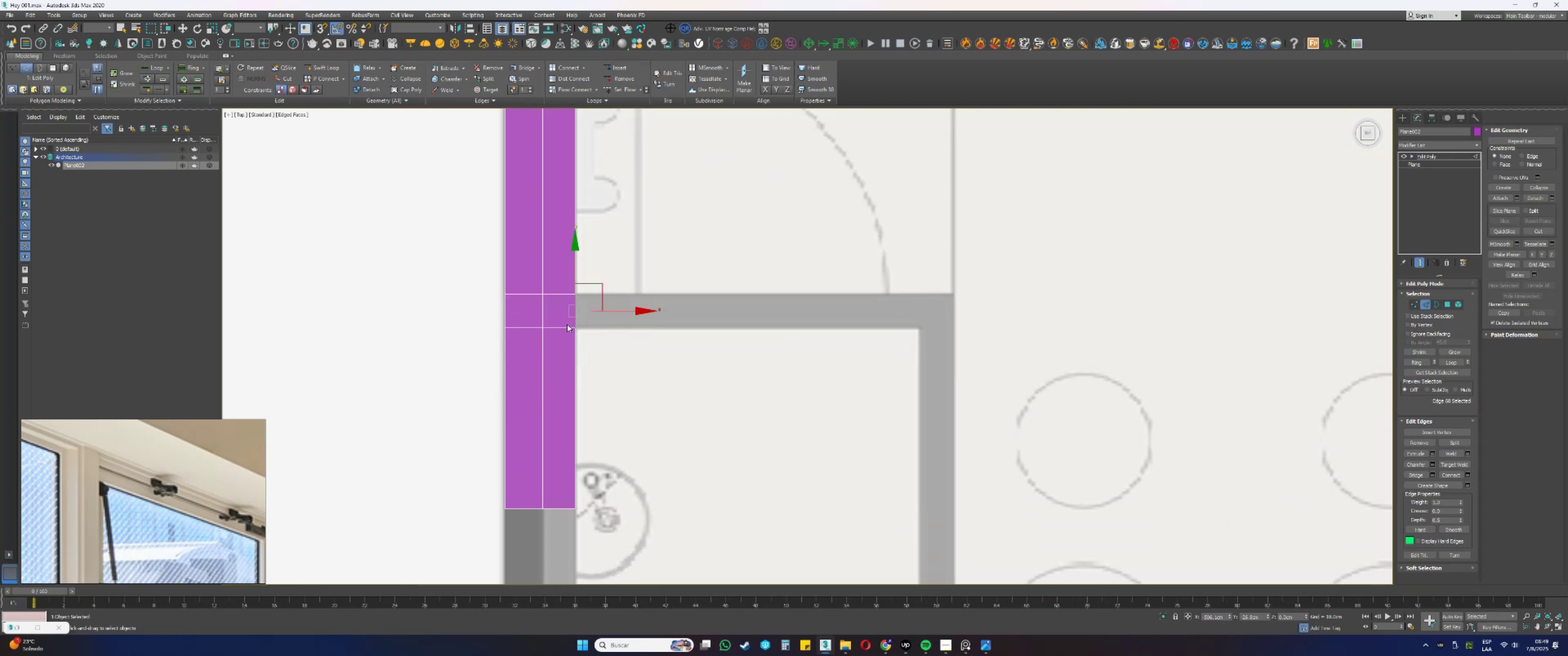 
scroll: coordinate [605, 306], scroll_direction: up, amount: 2.0
 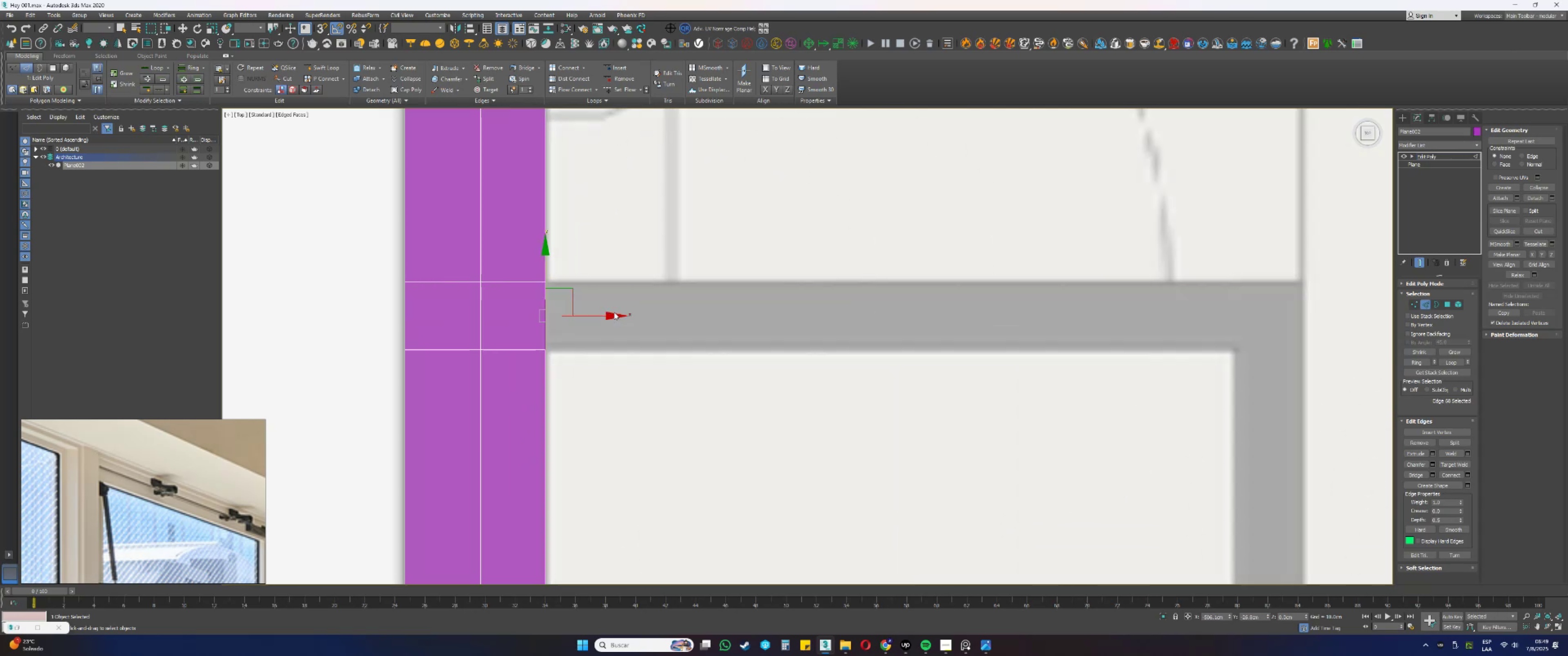 
hold_key(key=ShiftLeft, duration=0.36)
left_click_drag(start_coordinate=[607, 317], to_coordinate=[731, 314])
 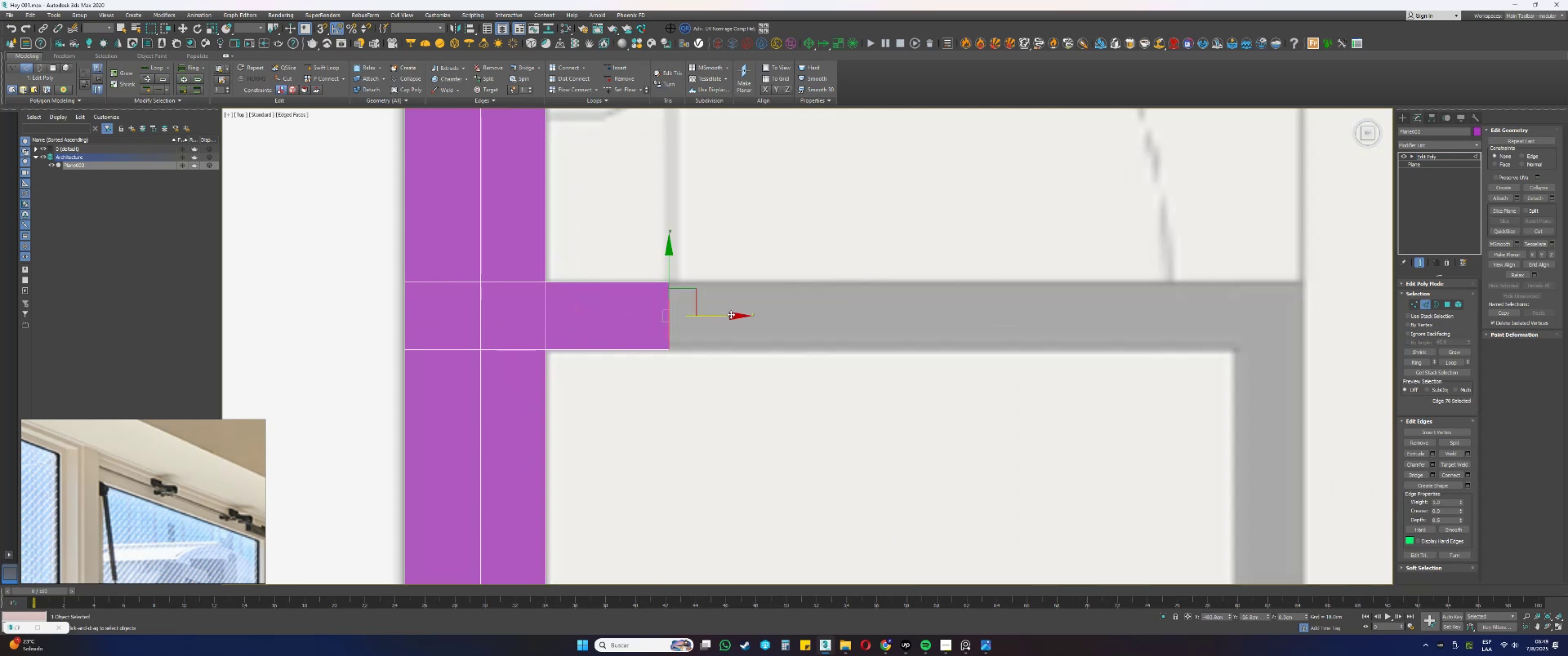 
scroll: coordinate [634, 395], scroll_direction: down, amount: 2.0
 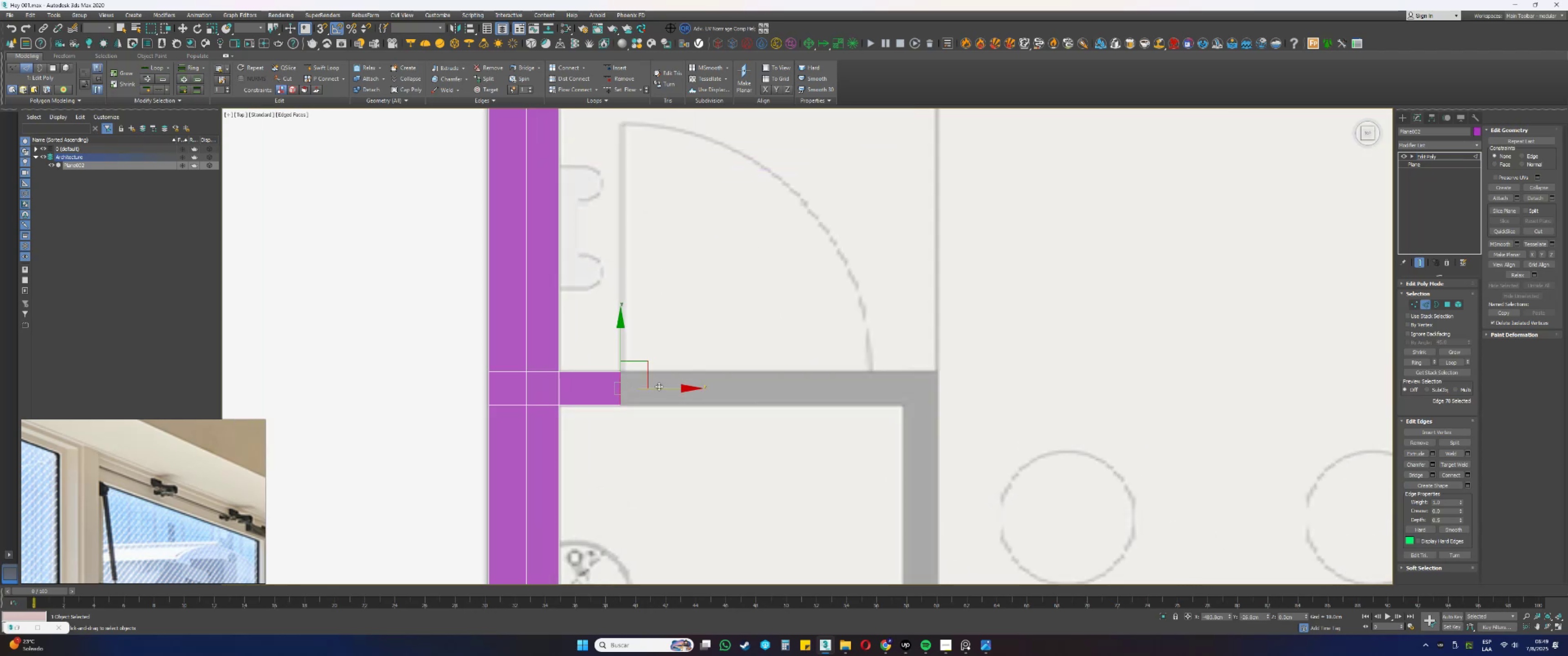 
scroll: coordinate [662, 383], scroll_direction: up, amount: 2.0
 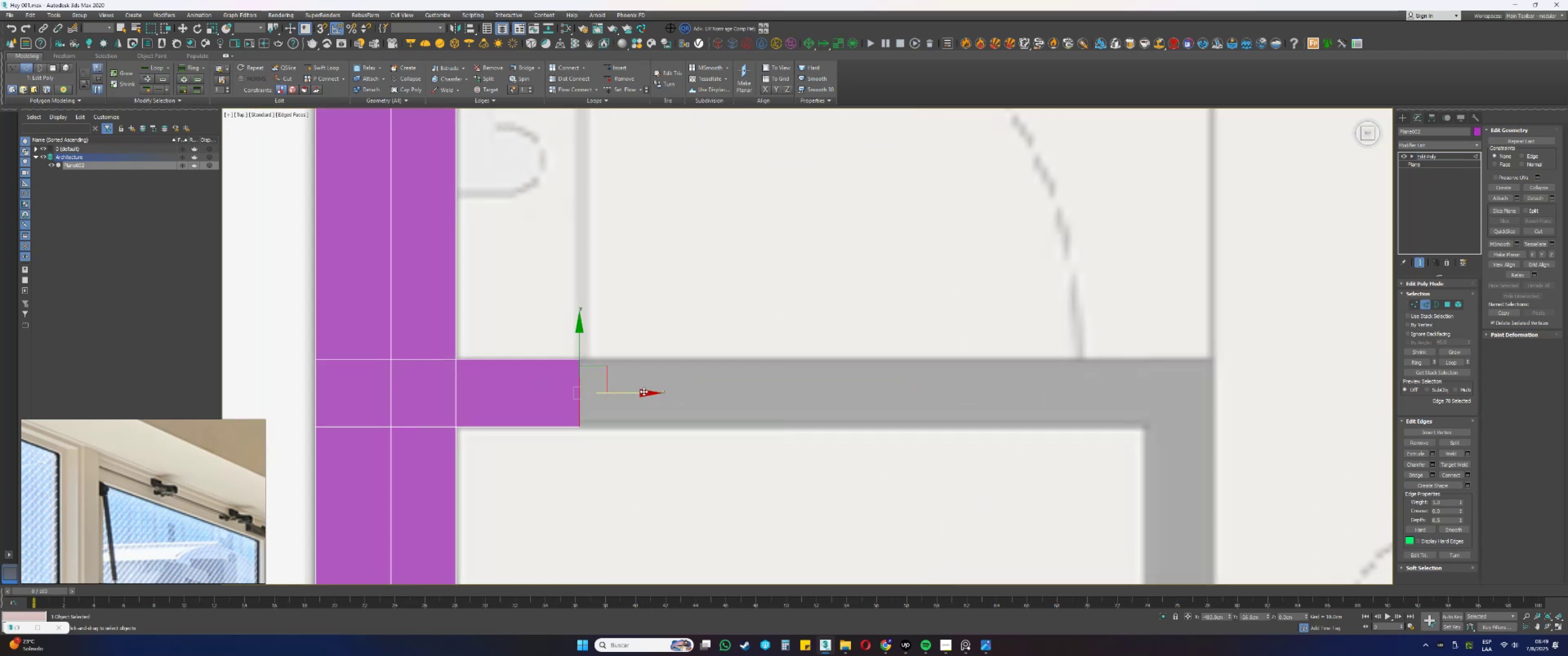 
left_click_drag(start_coordinate=[636, 393], to_coordinate=[640, 393])
 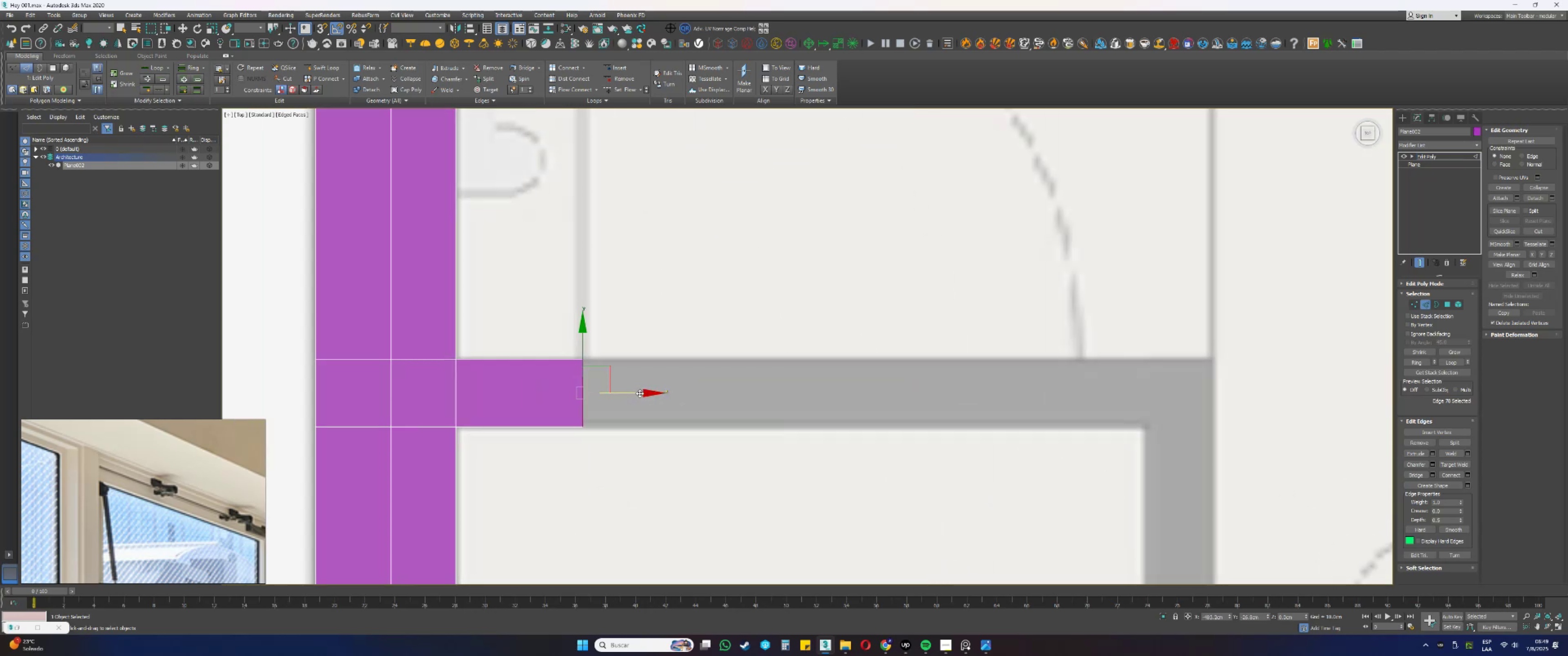 
hold_key(key=ShiftLeft, duration=0.31)
left_click_drag(start_coordinate=[631, 395], to_coordinate=[1130, 399])
 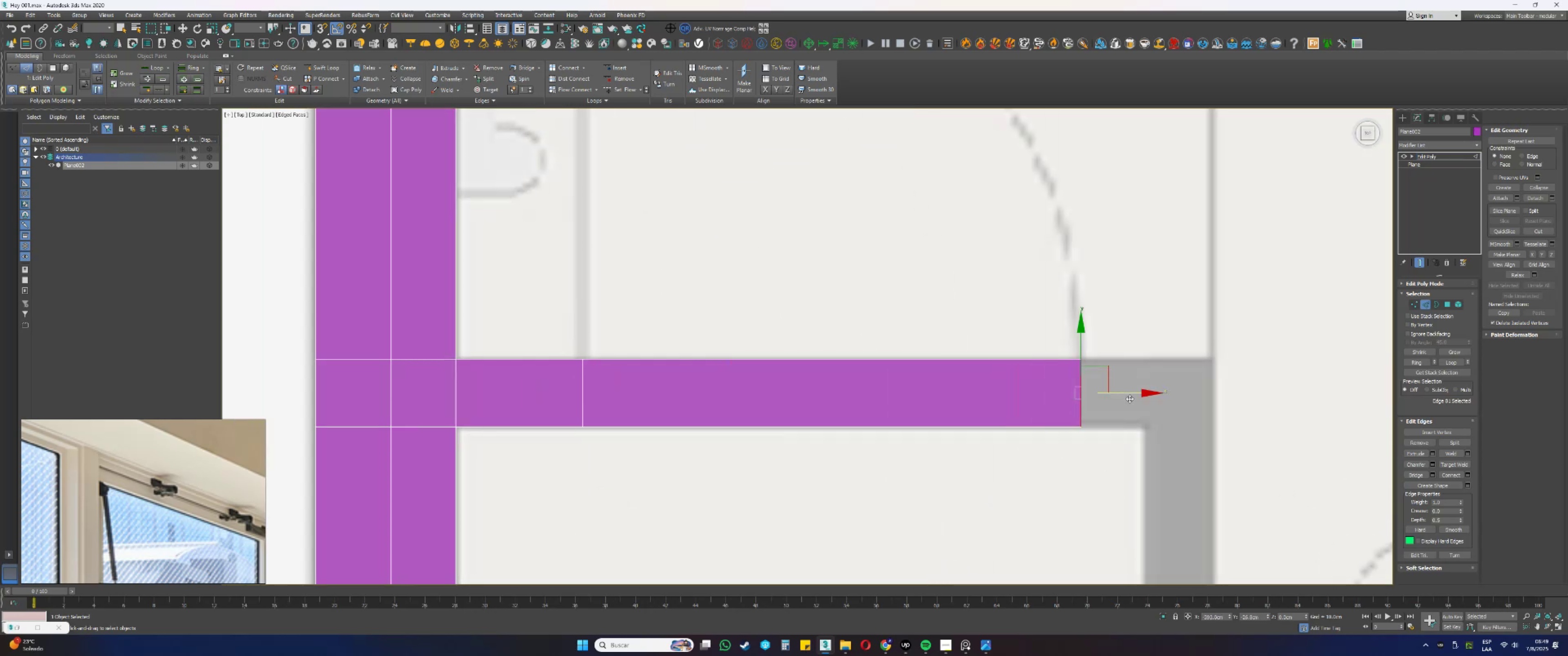 
hold_key(key=ShiftLeft, duration=0.56)
left_click_drag(start_coordinate=[1120, 393], to_coordinate=[1186, 396])
 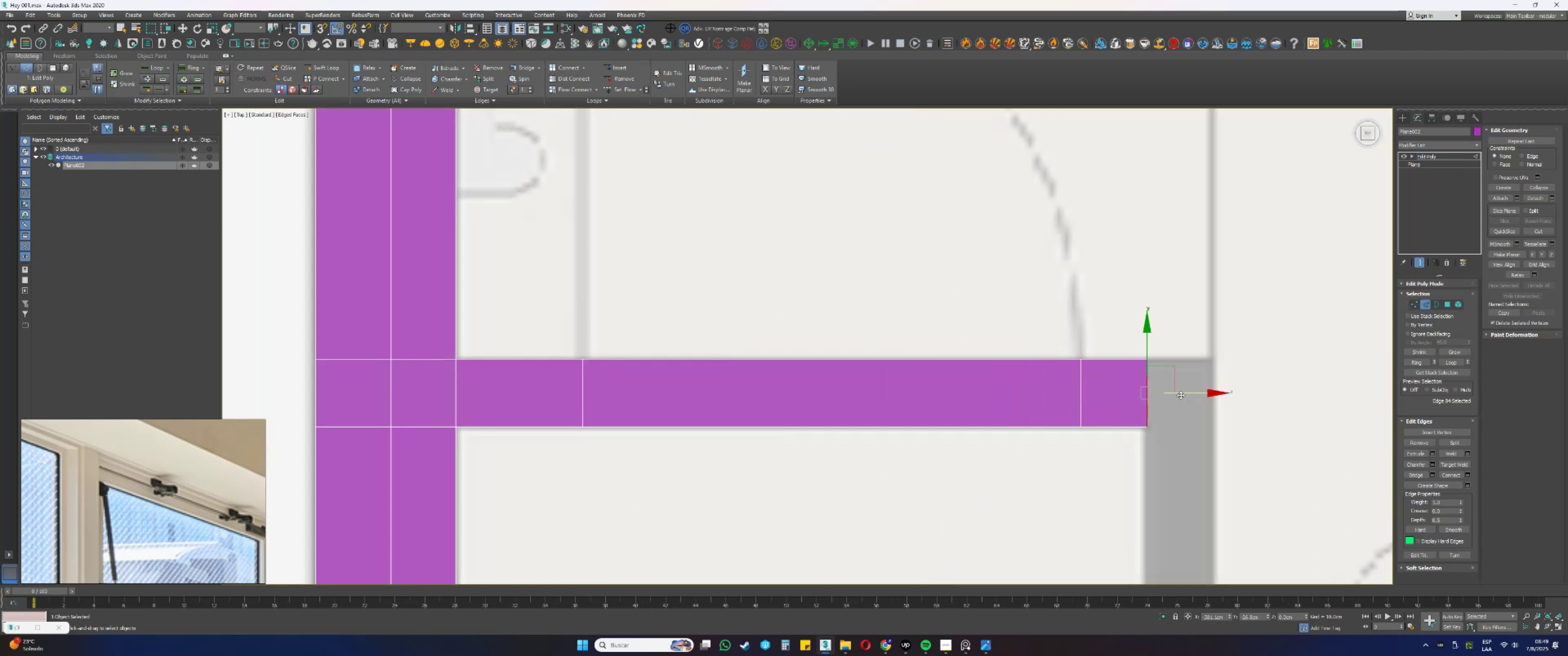 
key(Shift+ShiftLeft)
 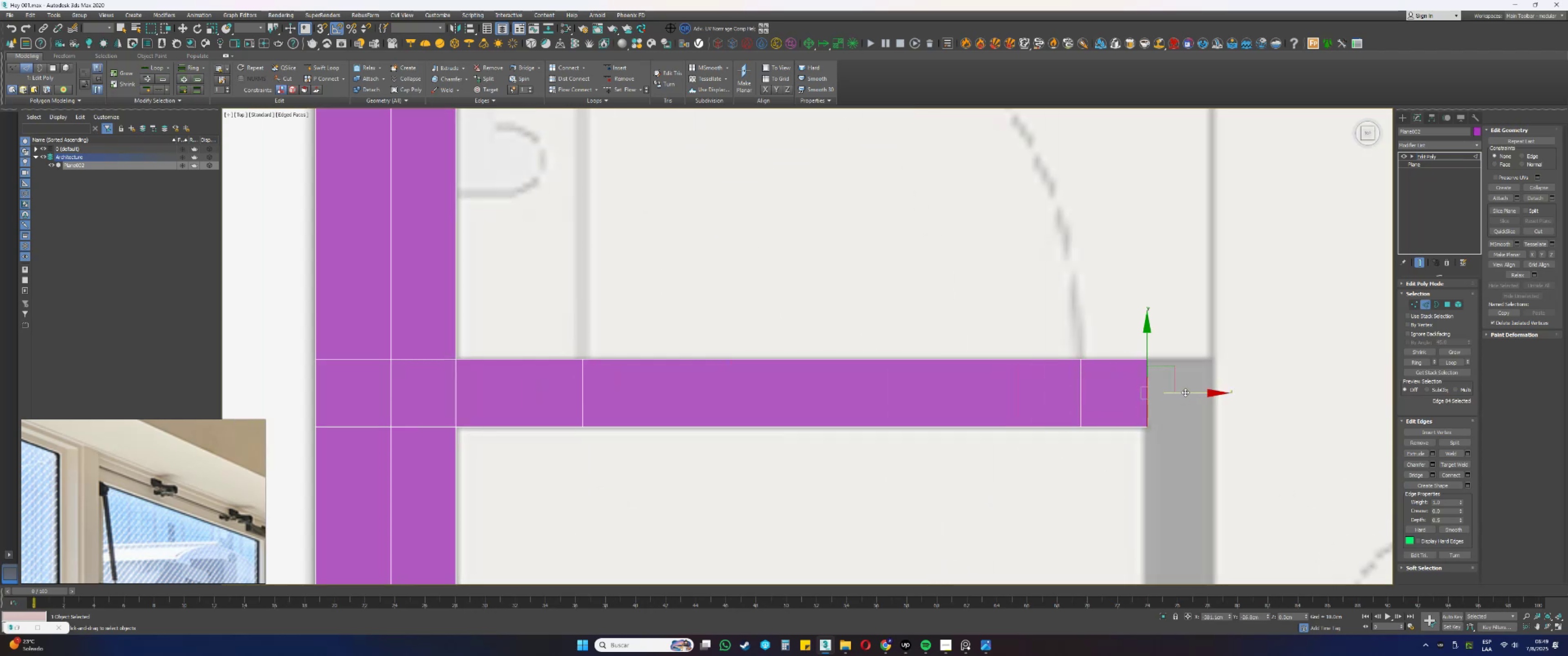 
left_click_drag(start_coordinate=[1186, 392], to_coordinate=[1252, 391])
 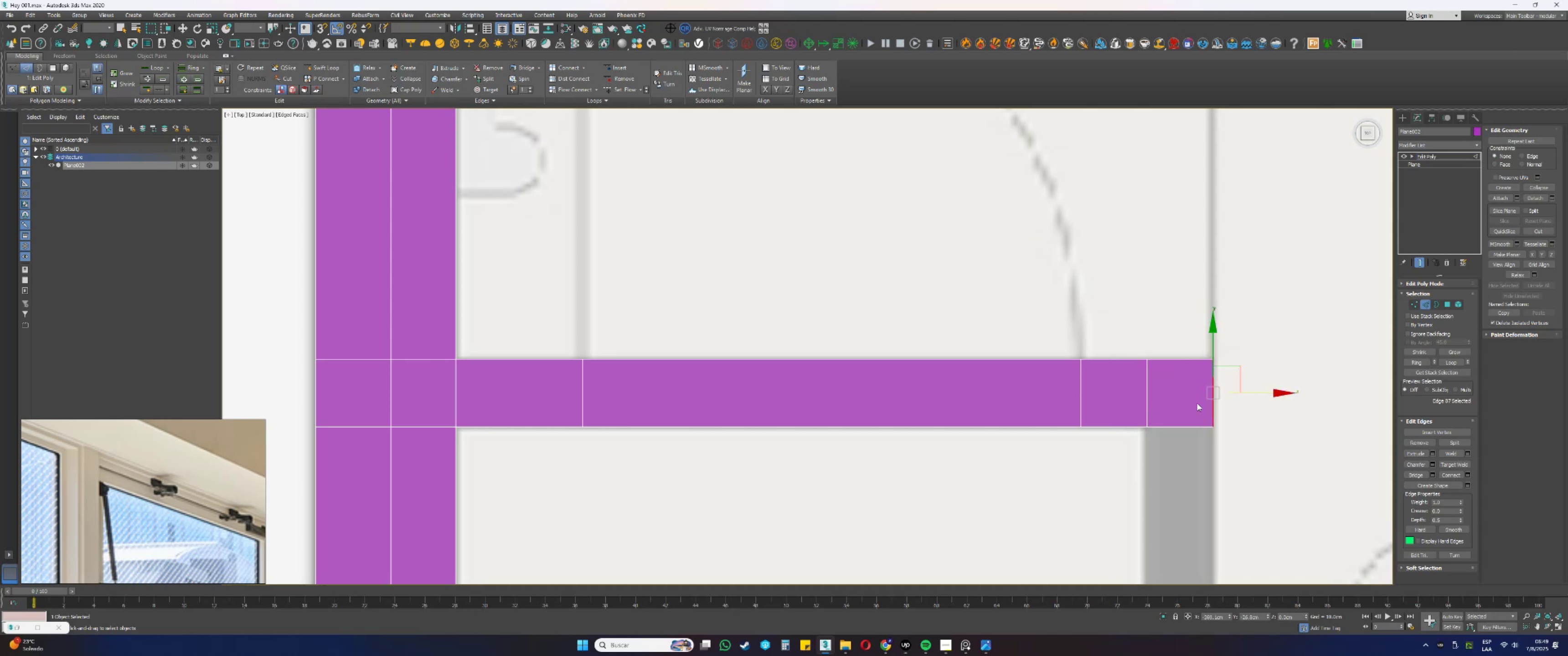 
left_click_drag(start_coordinate=[1184, 441], to_coordinate=[1179, 410])
 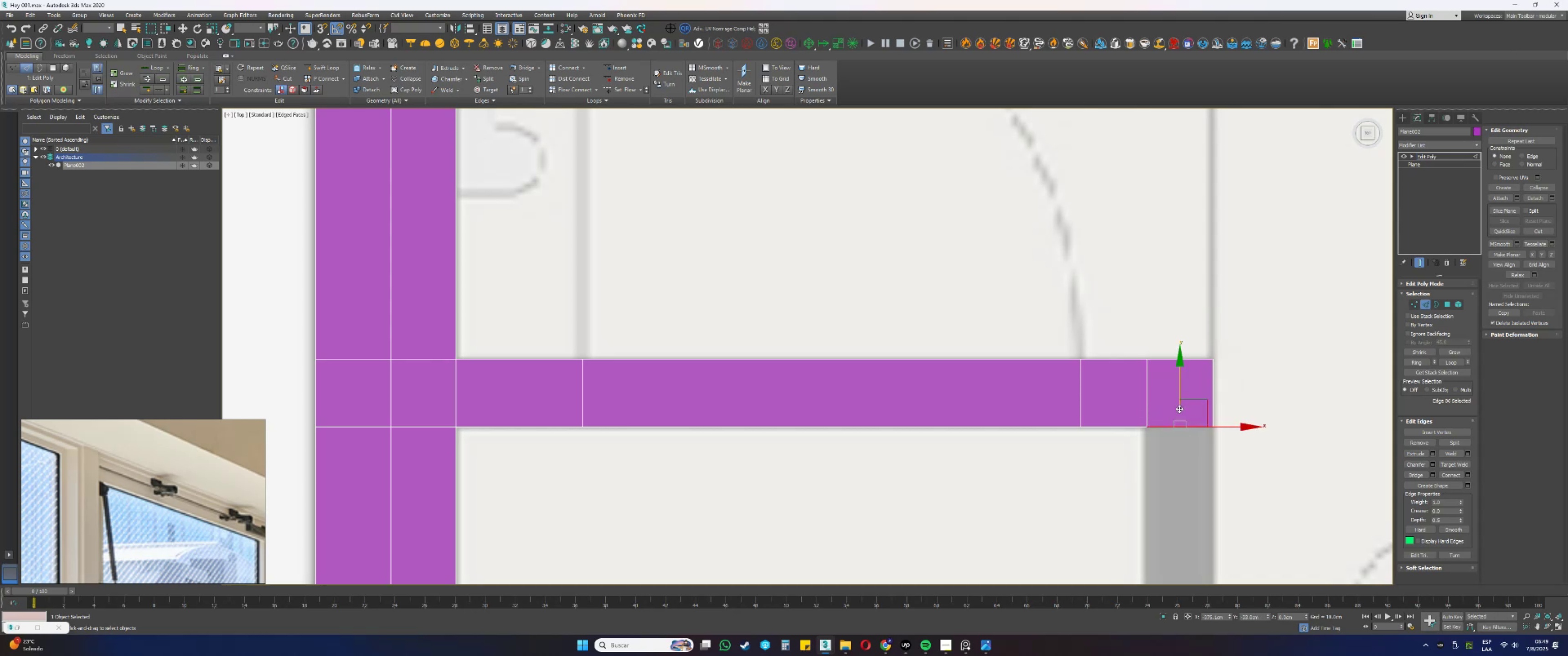 
scroll: coordinate [1162, 367], scroll_direction: down, amount: 4.0
 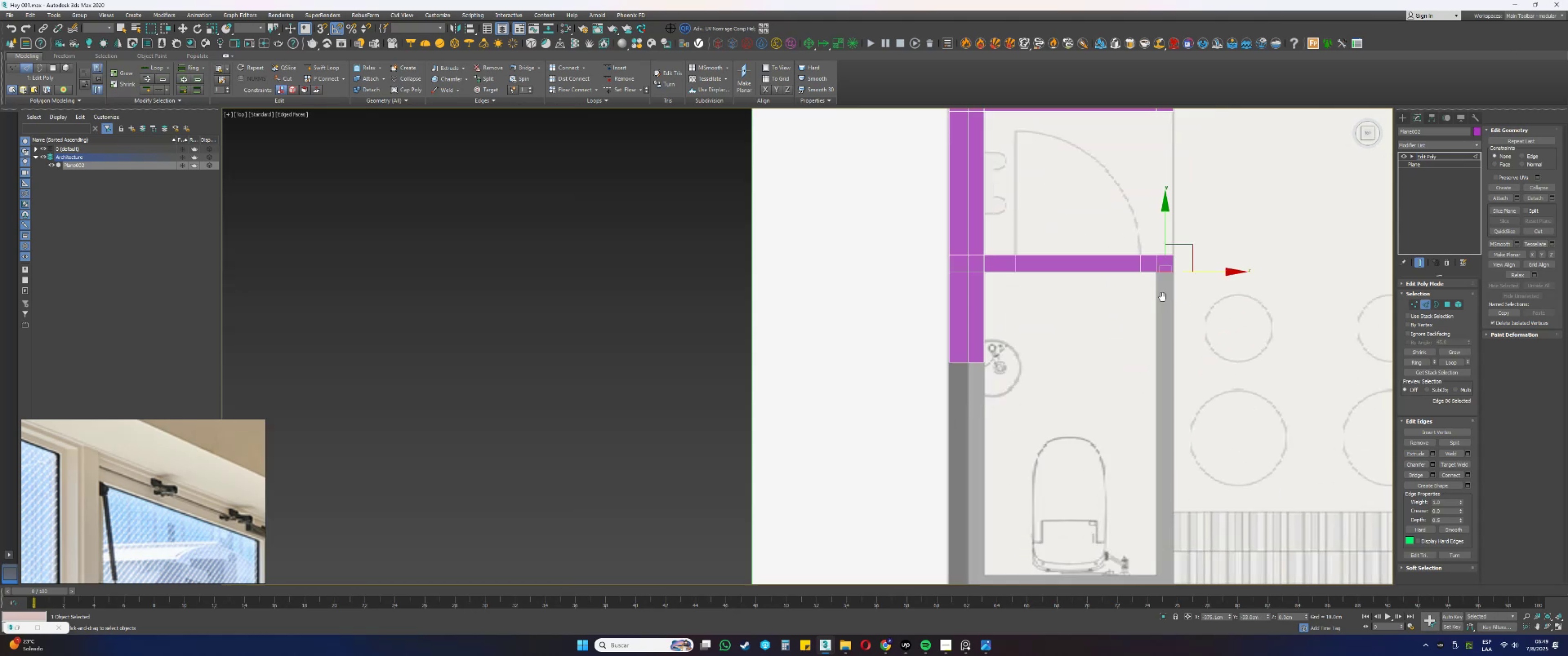 
hold_key(key=ShiftLeft, duration=0.45)
left_click_drag(start_coordinate=[1166, 223], to_coordinate=[986, 361])
 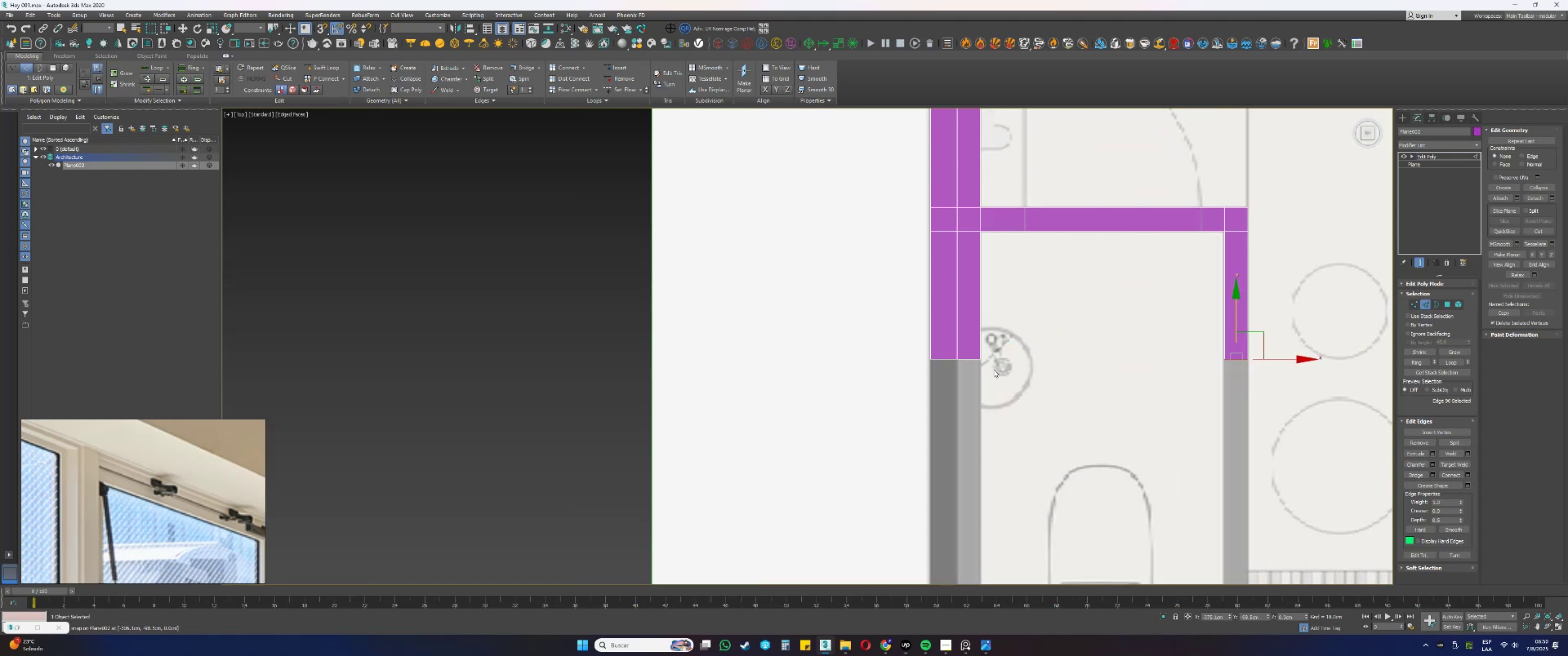 
type(ss)
 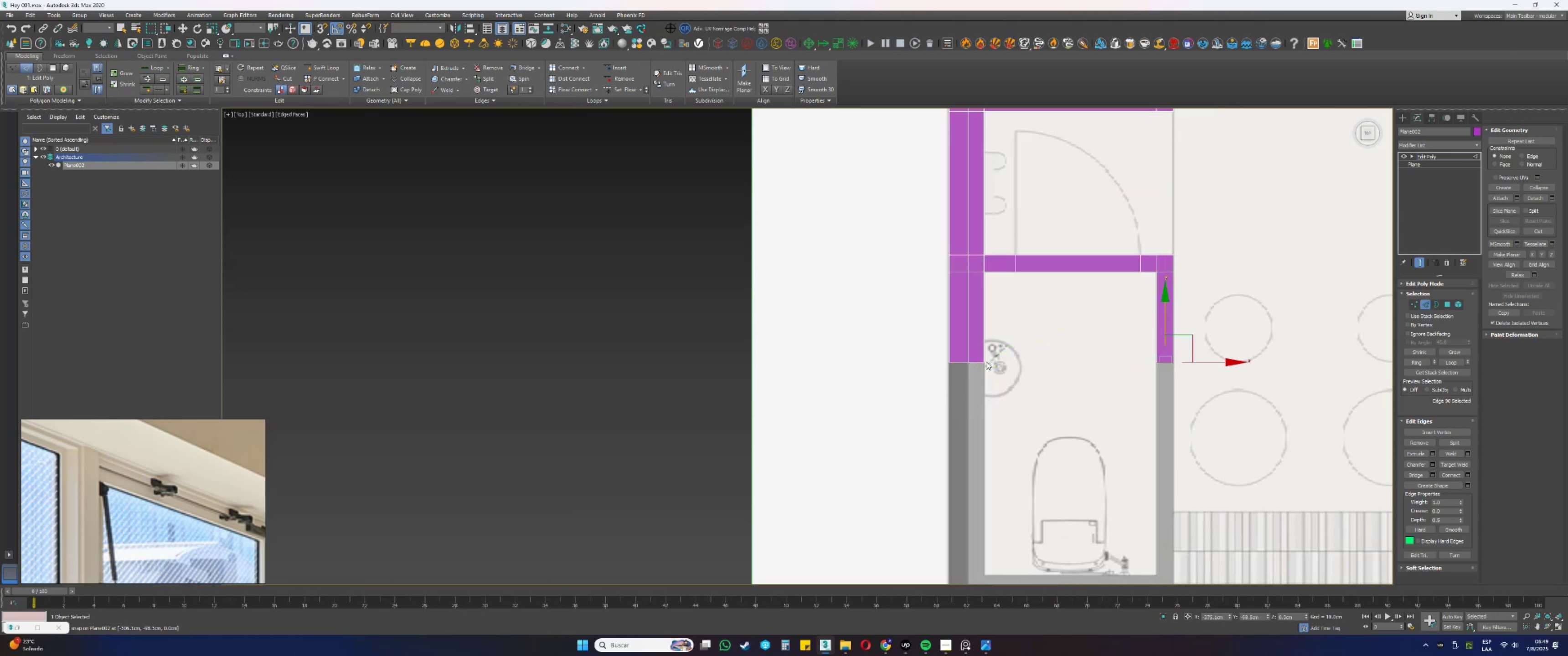 
scroll: coordinate [994, 369], scroll_direction: up, amount: 2.0
 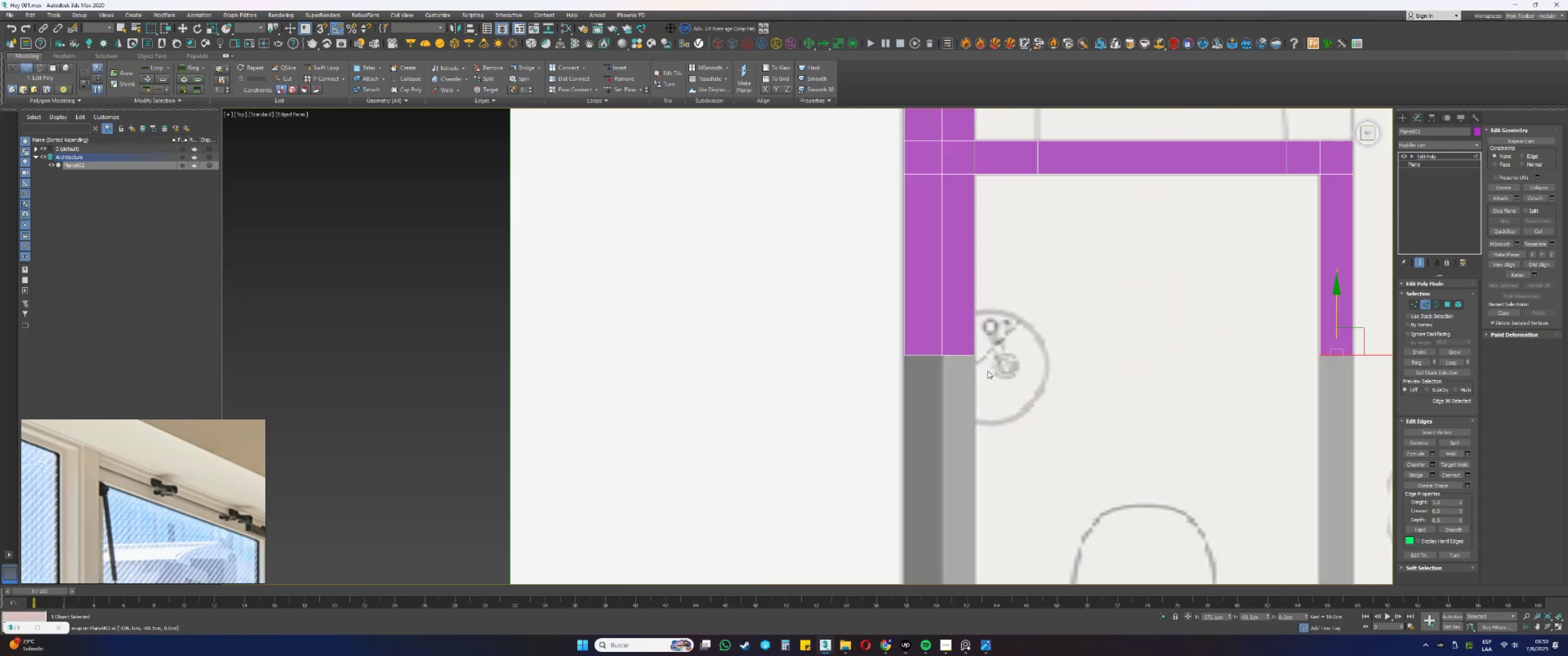 
hold_key(key=ControlLeft, duration=0.87)
left_click_drag(start_coordinate=[966, 366], to_coordinate=[960, 336])
 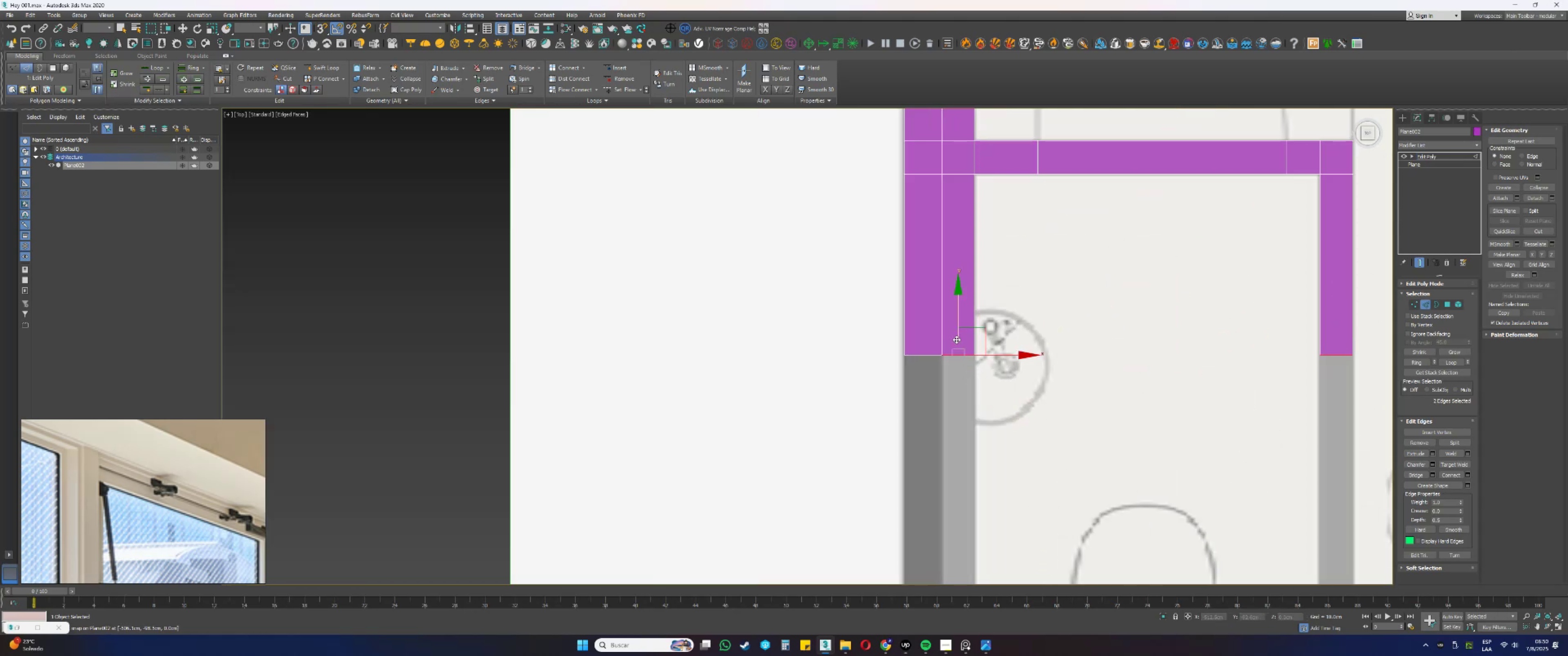 
left_click_drag(start_coordinate=[940, 375], to_coordinate=[931, 343])
 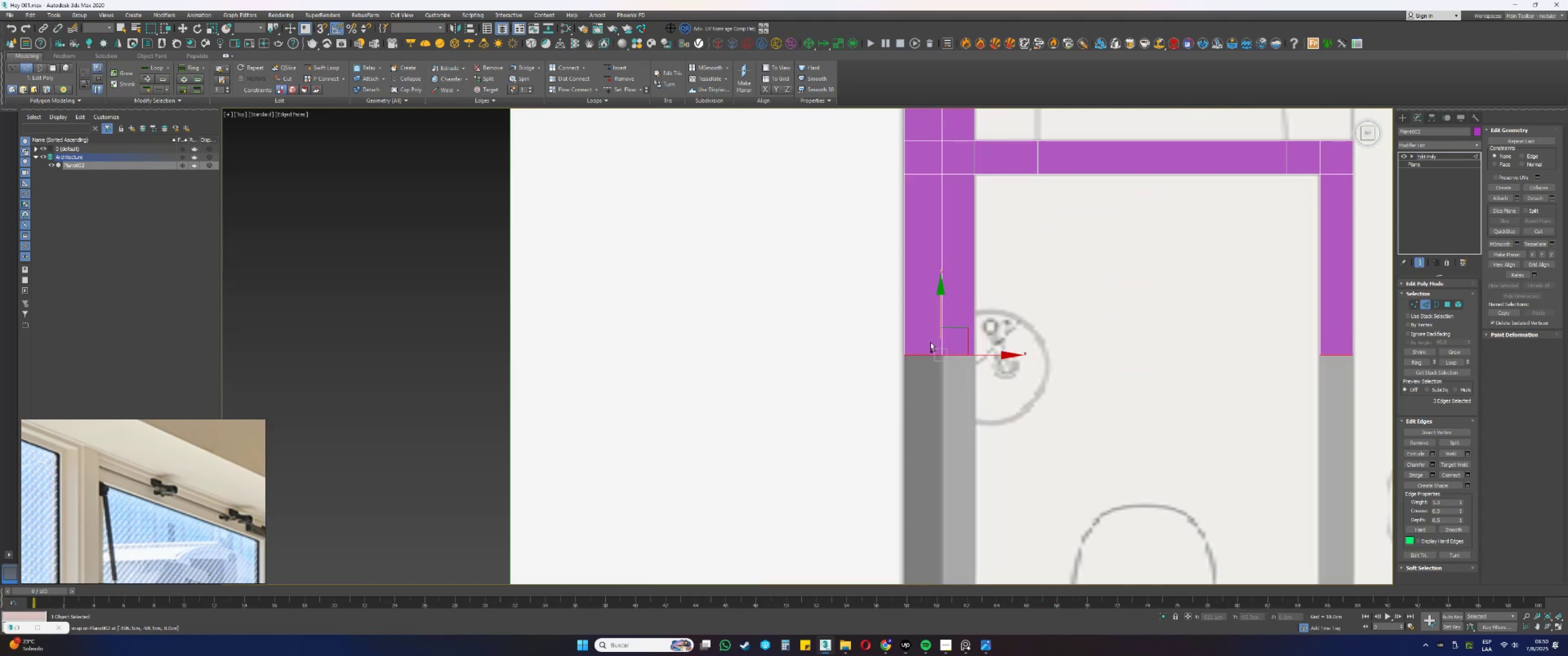 
scroll: coordinate [936, 336], scroll_direction: down, amount: 2.0
 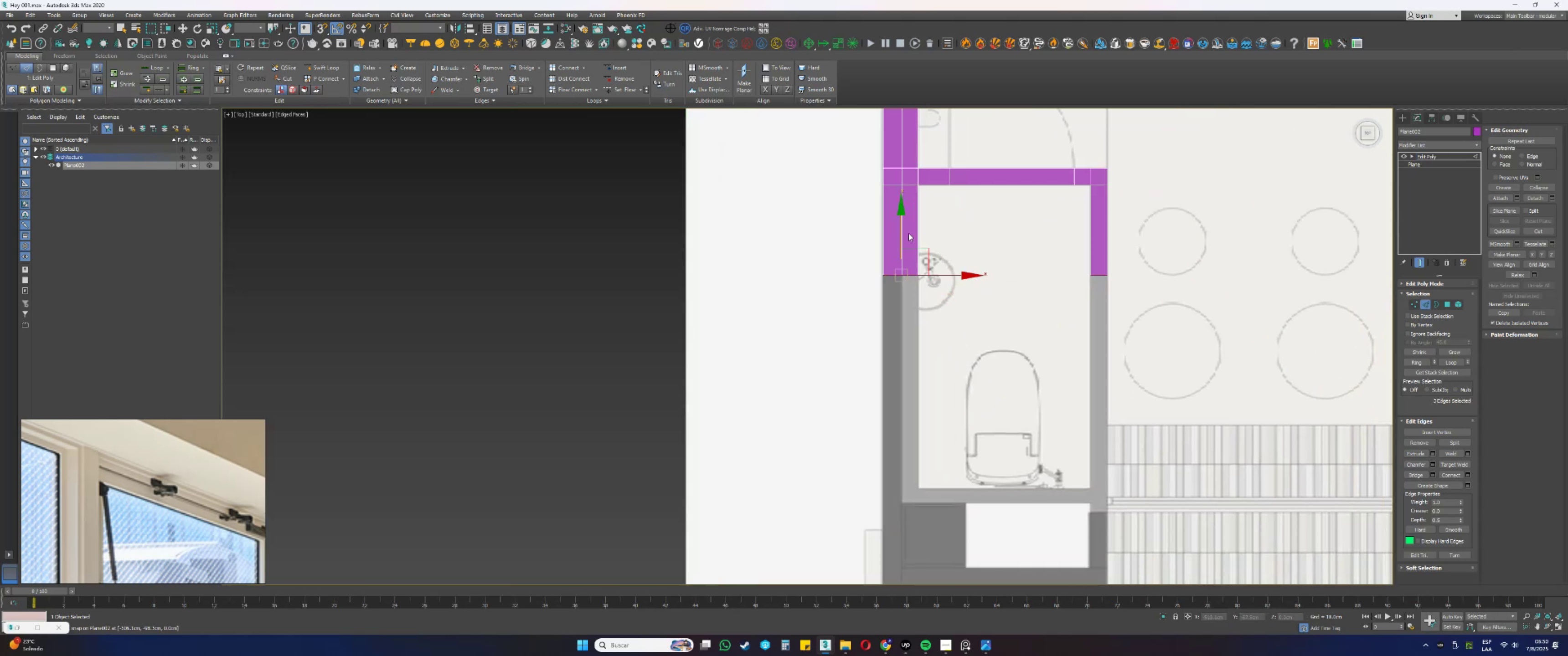 
left_click_drag(start_coordinate=[902, 230], to_coordinate=[912, 444])
 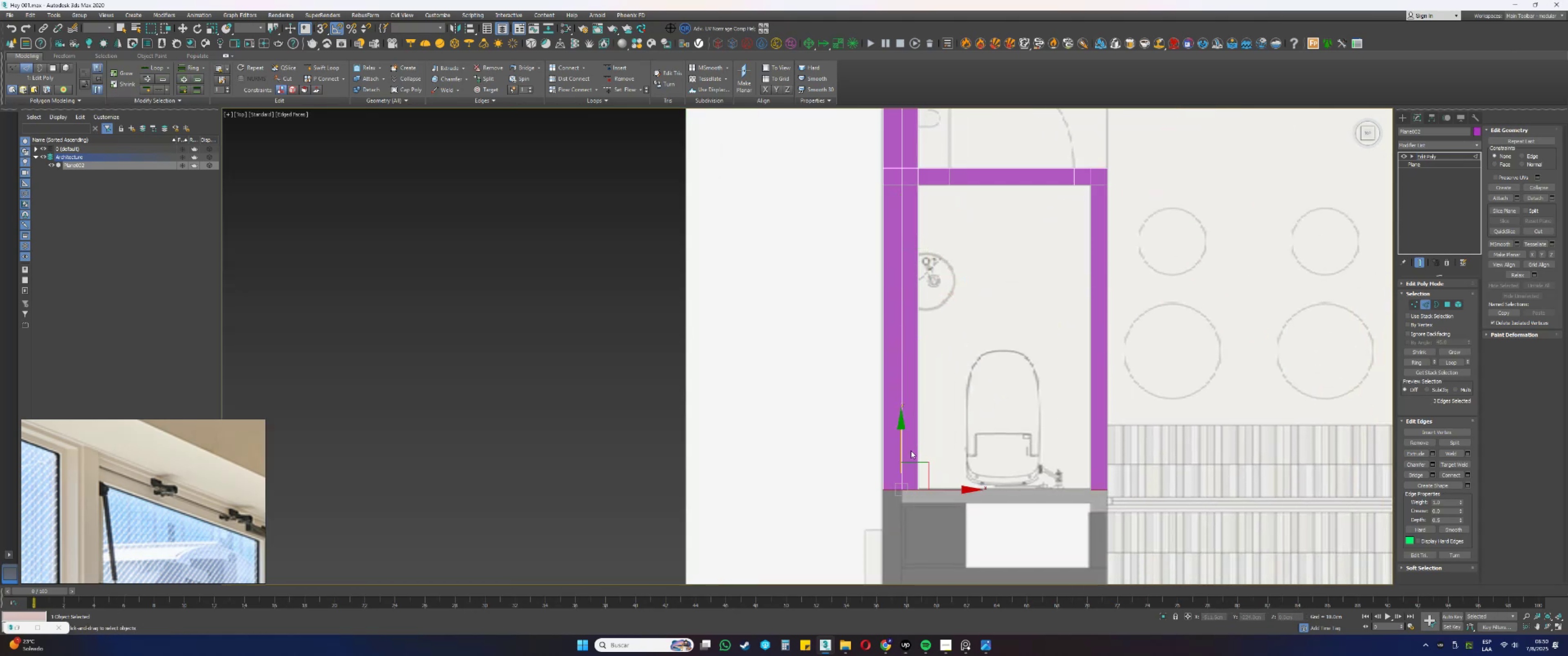 
scroll: coordinate [700, 474], scroll_direction: up, amount: 3.0
 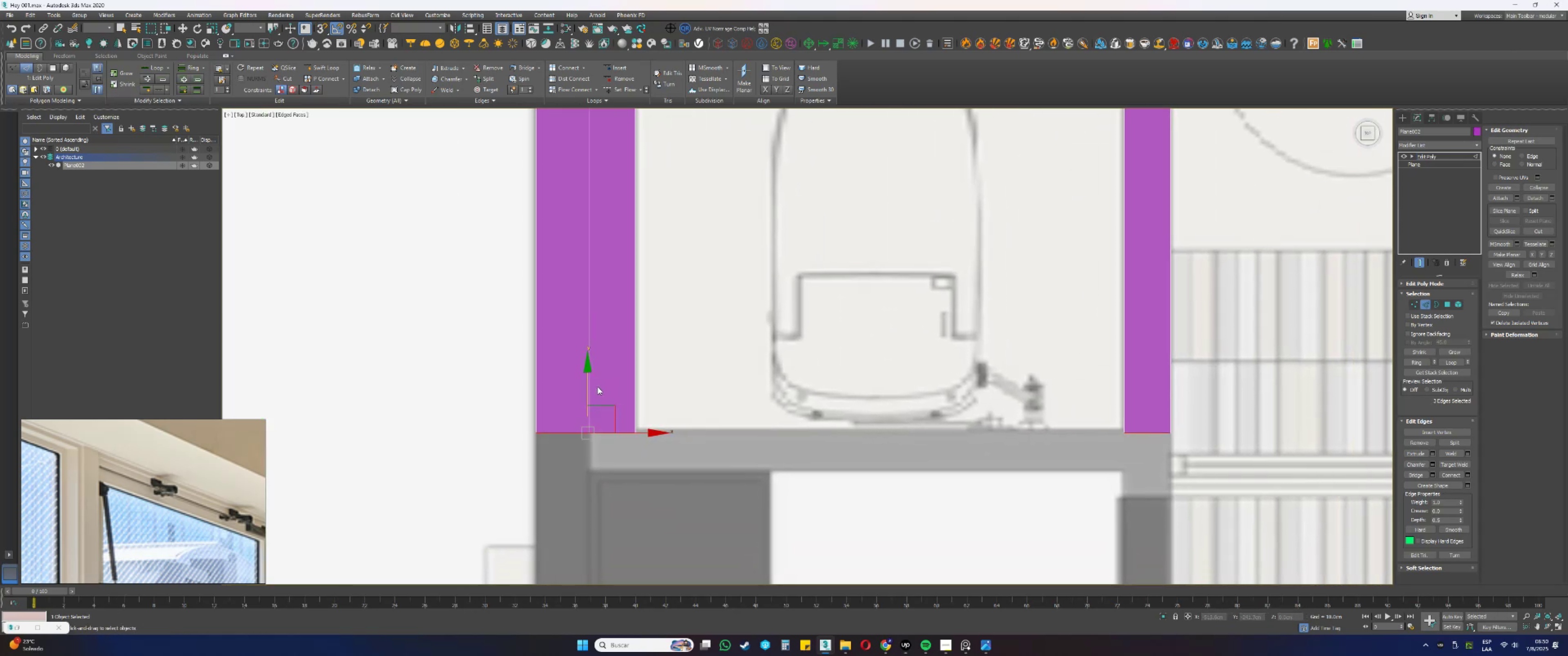 
left_click_drag(start_coordinate=[588, 383], to_coordinate=[588, 379])
 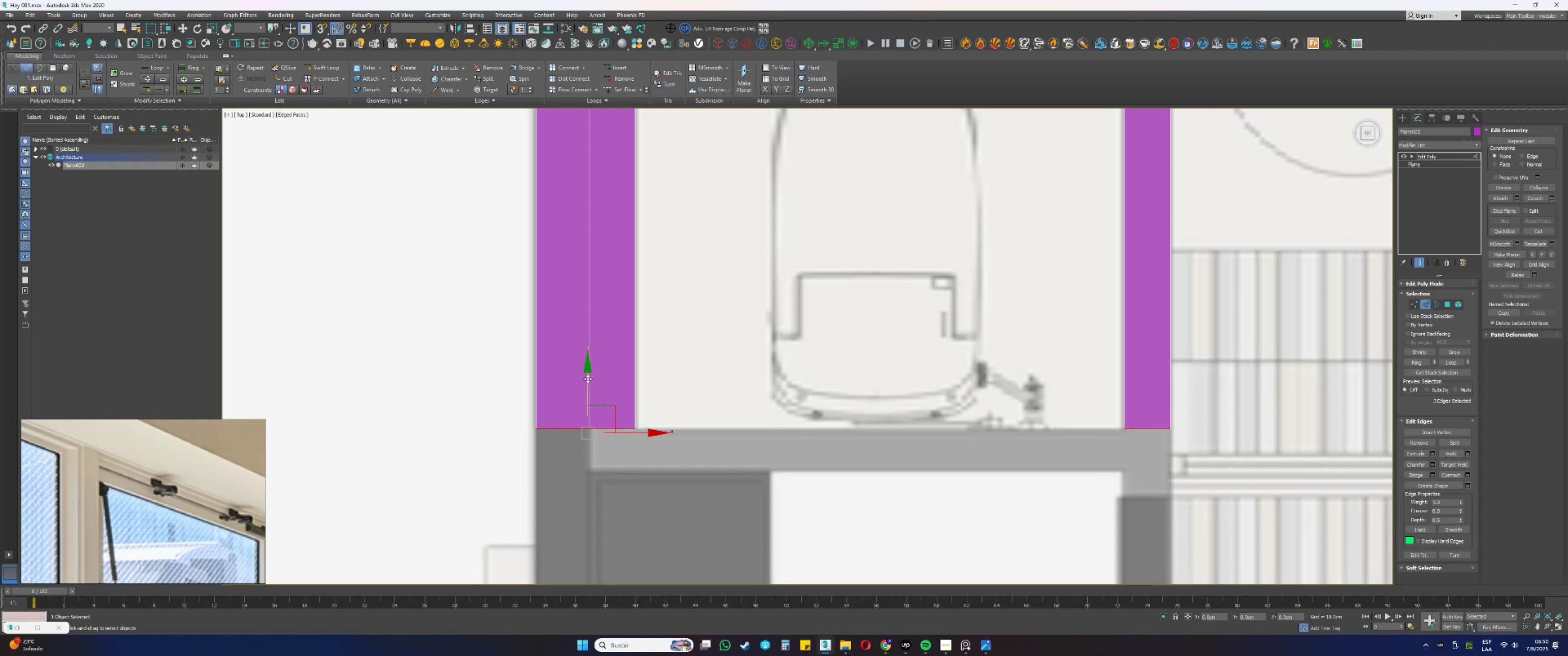 
hold_key(key=ShiftLeft, duration=0.41)
left_click_drag(start_coordinate=[588, 379], to_coordinate=[598, 423])
 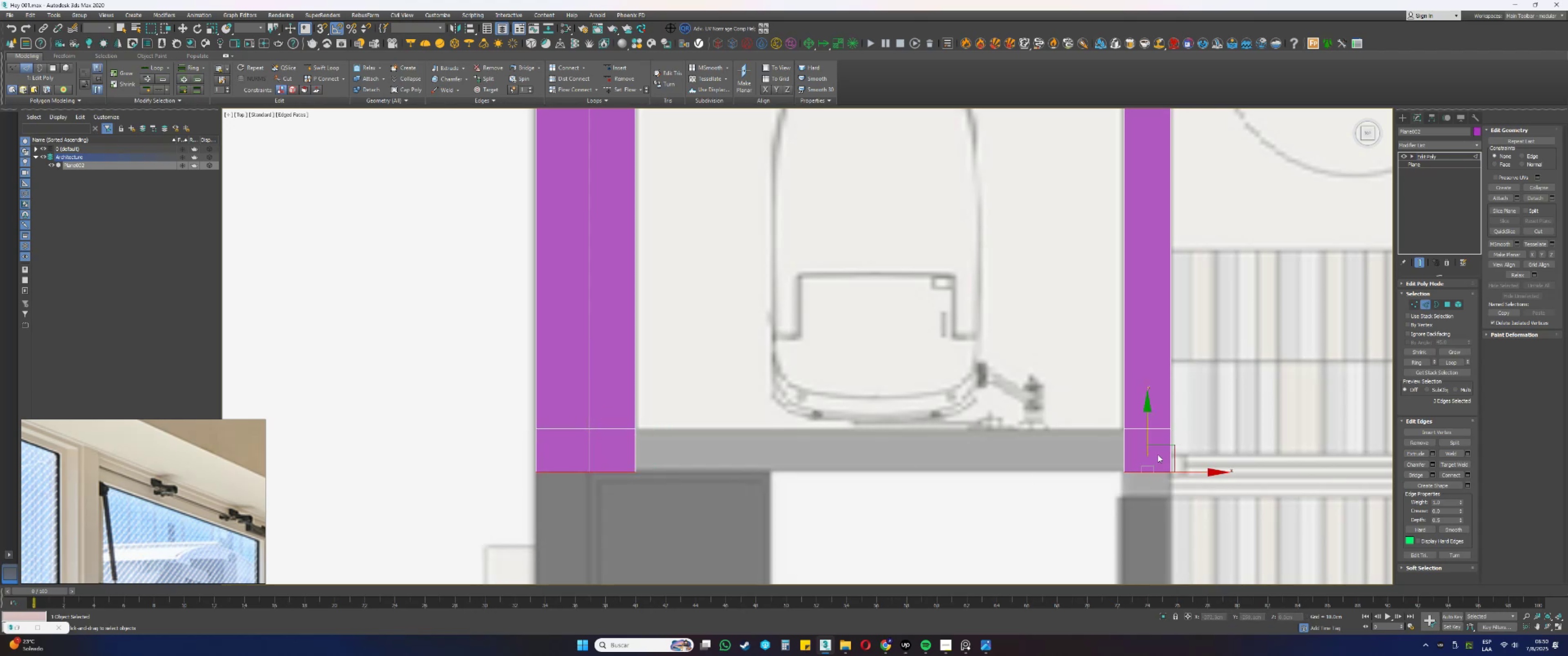 
left_click_drag(start_coordinate=[1141, 448], to_coordinate=[621, 450])
 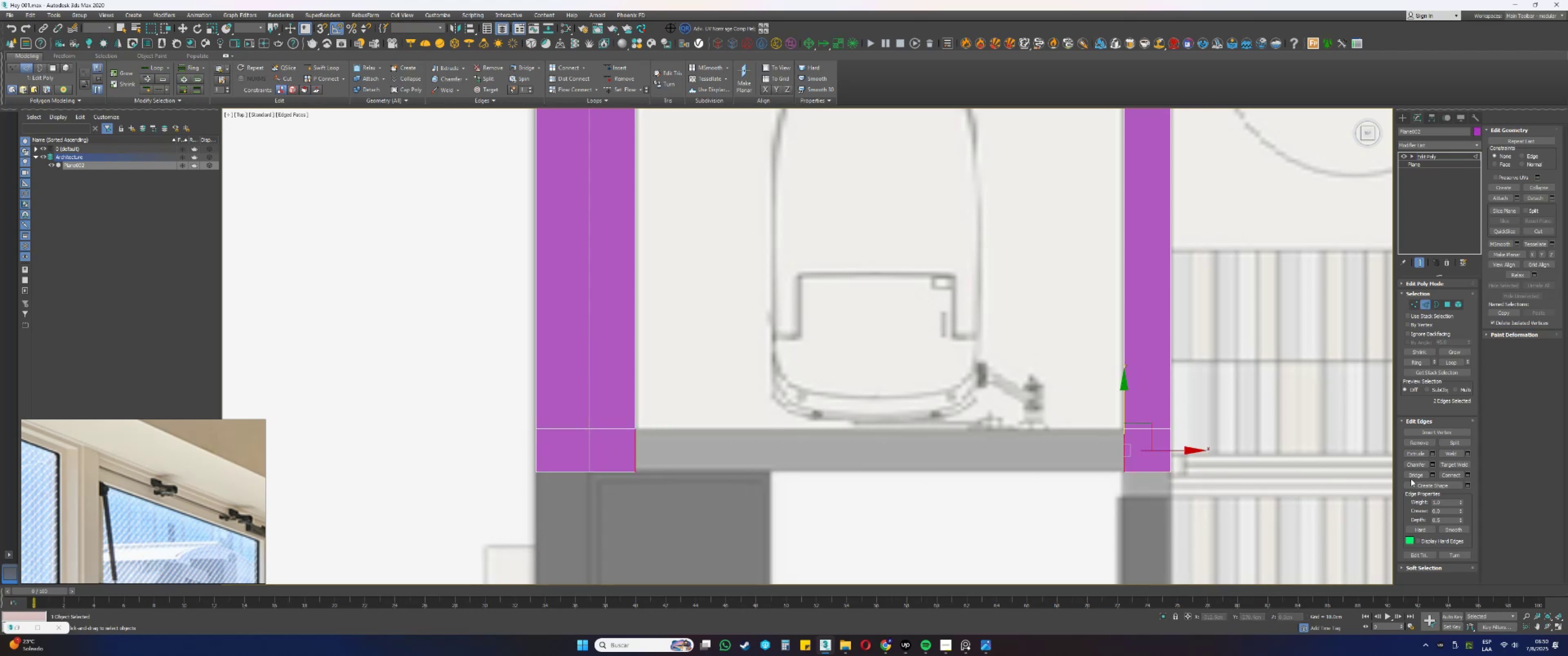 
left_click([1413, 477])
 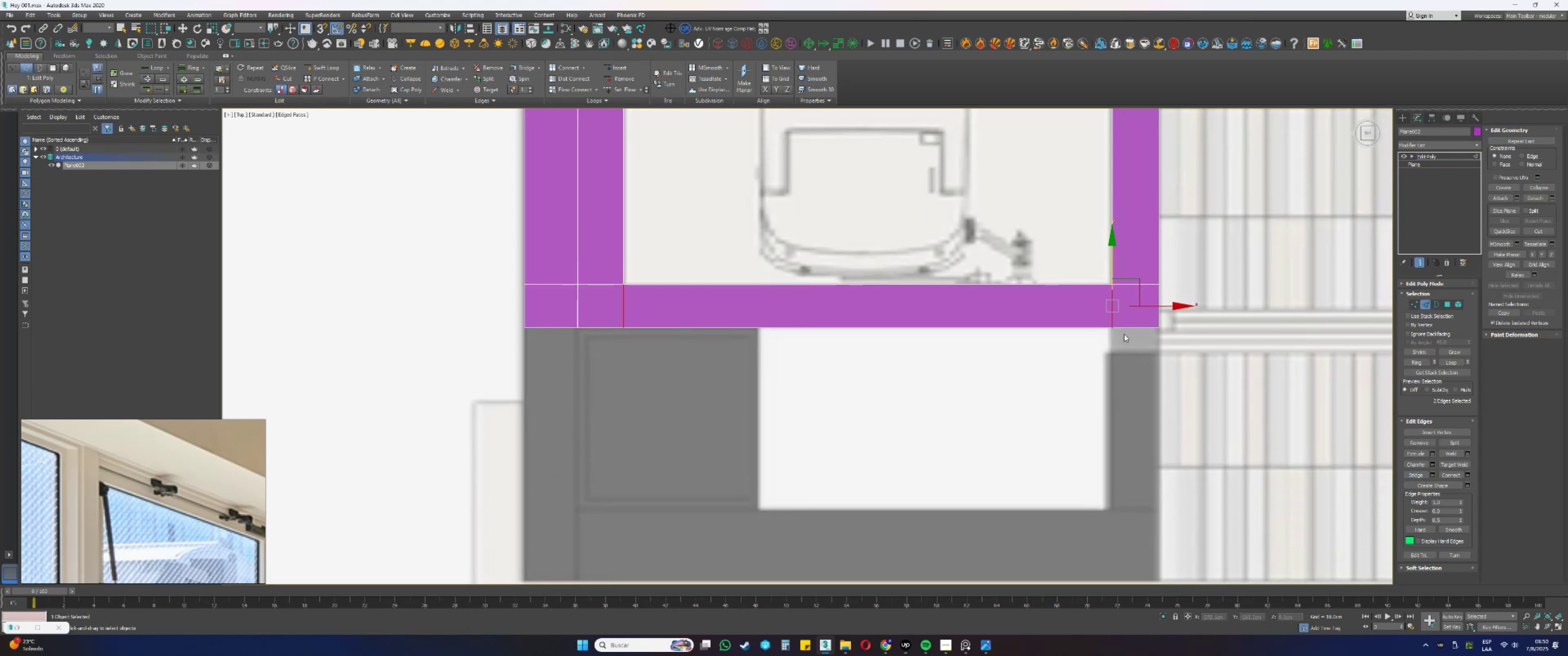 
left_click_drag(start_coordinate=[1124, 346], to_coordinate=[1123, 317])
 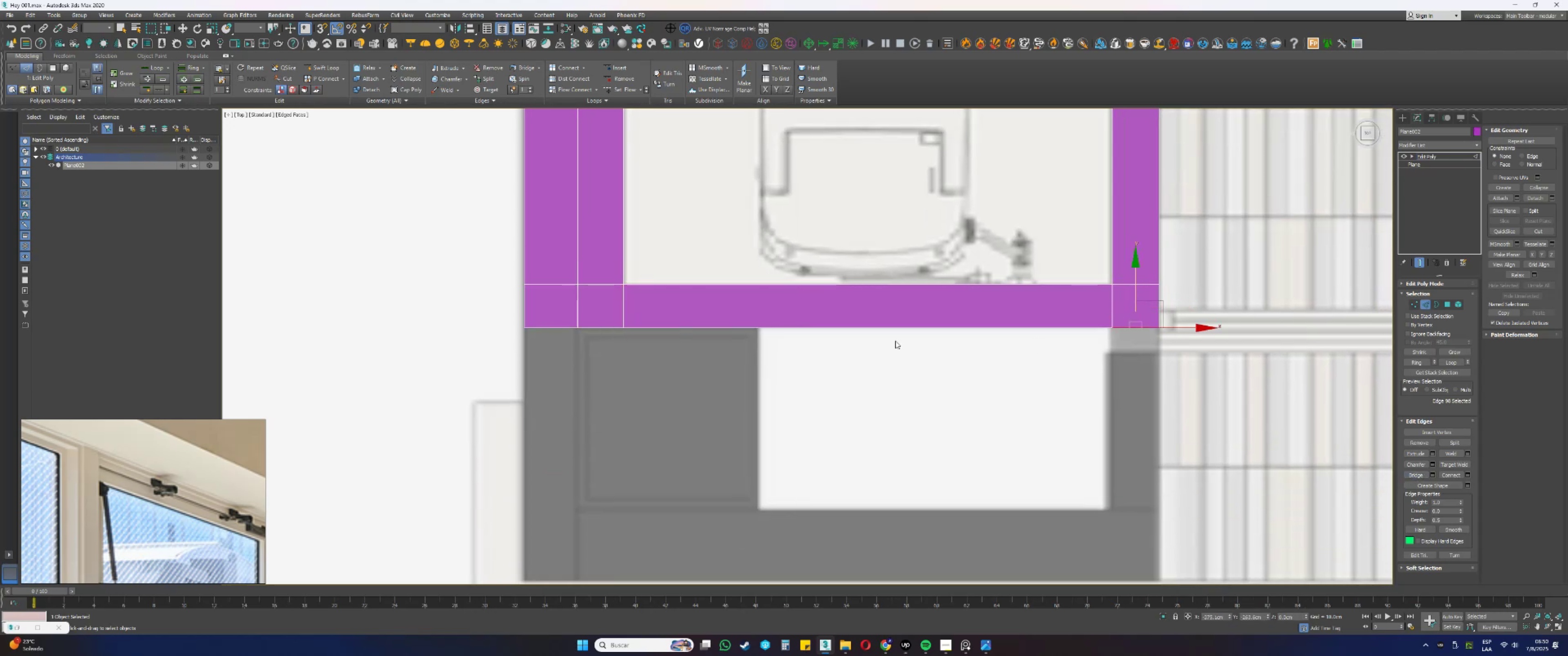 
hold_key(key=ControlLeft, duration=1.04)
left_click_drag(start_coordinate=[621, 348], to_coordinate=[604, 318])
 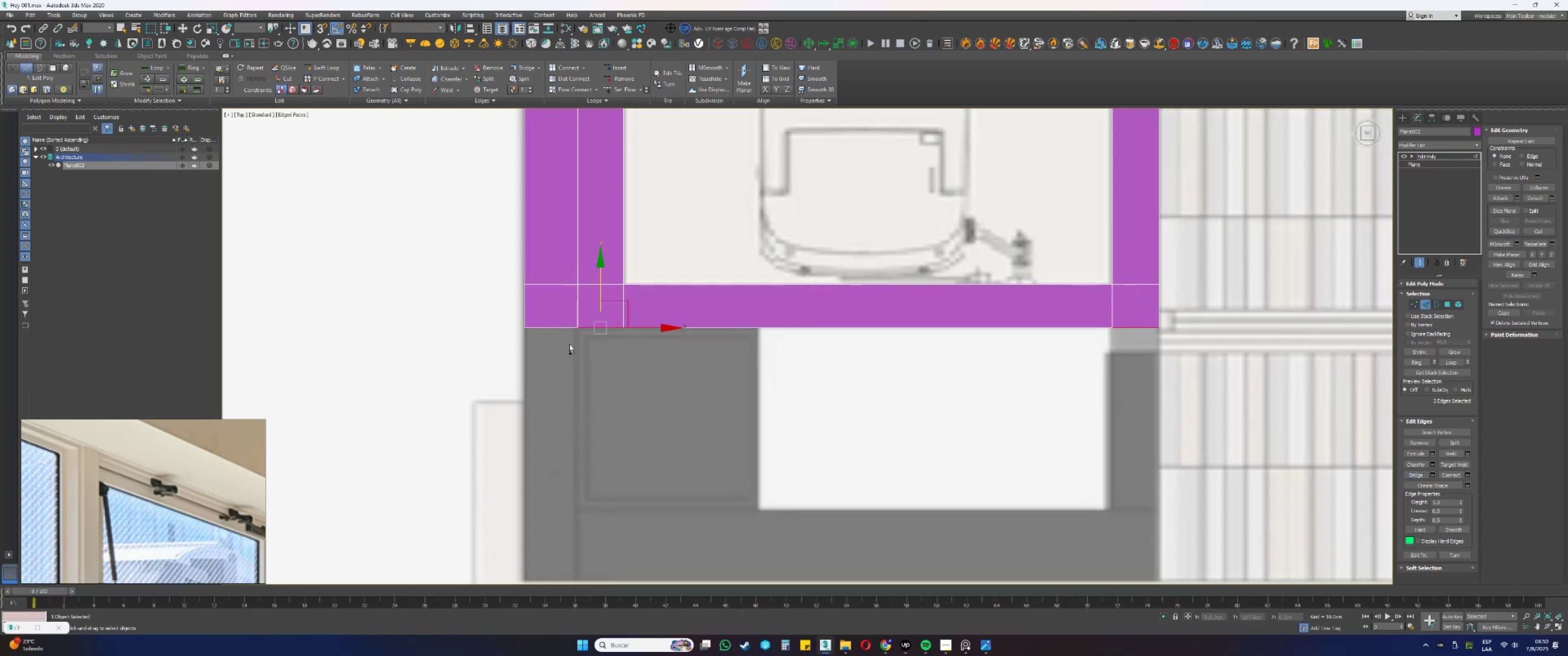 
left_click_drag(start_coordinate=[552, 335], to_coordinate=[552, 313])
 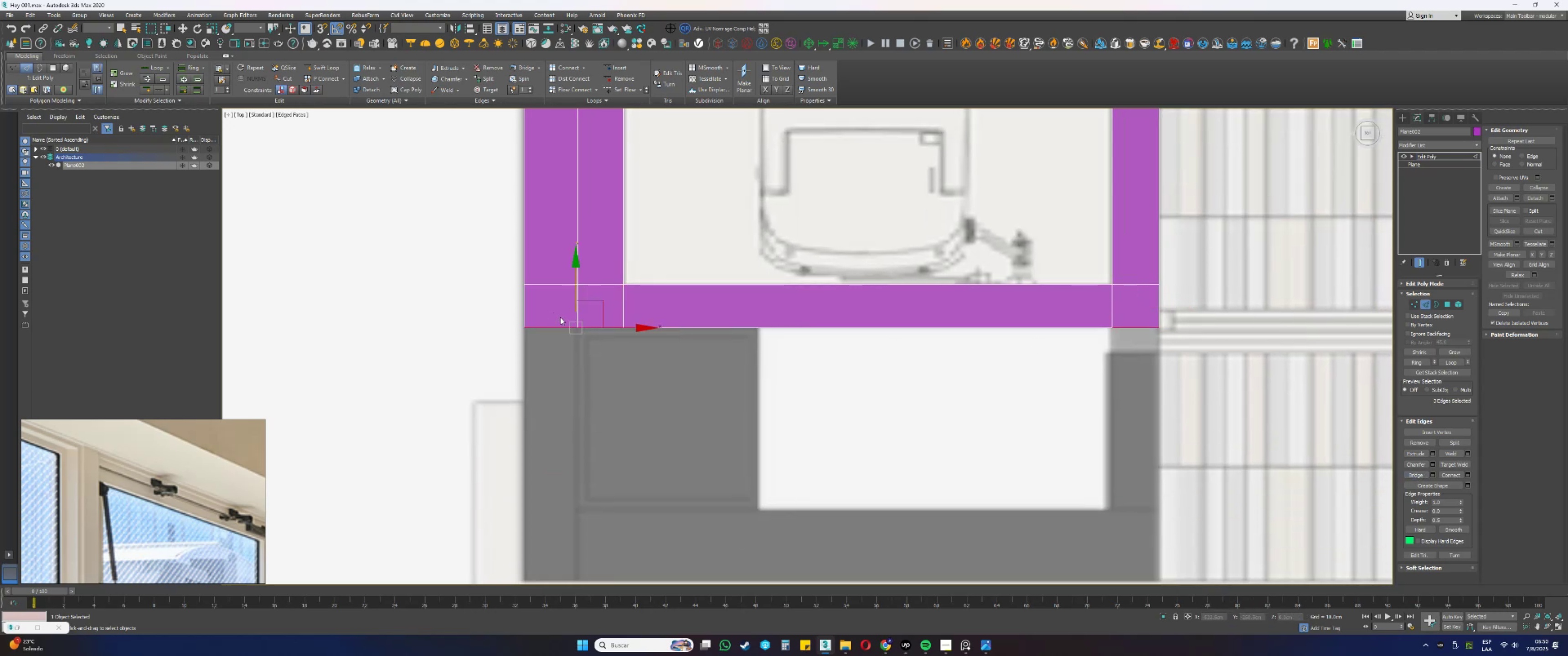 
scroll: coordinate [615, 337], scroll_direction: down, amount: 3.0
 